 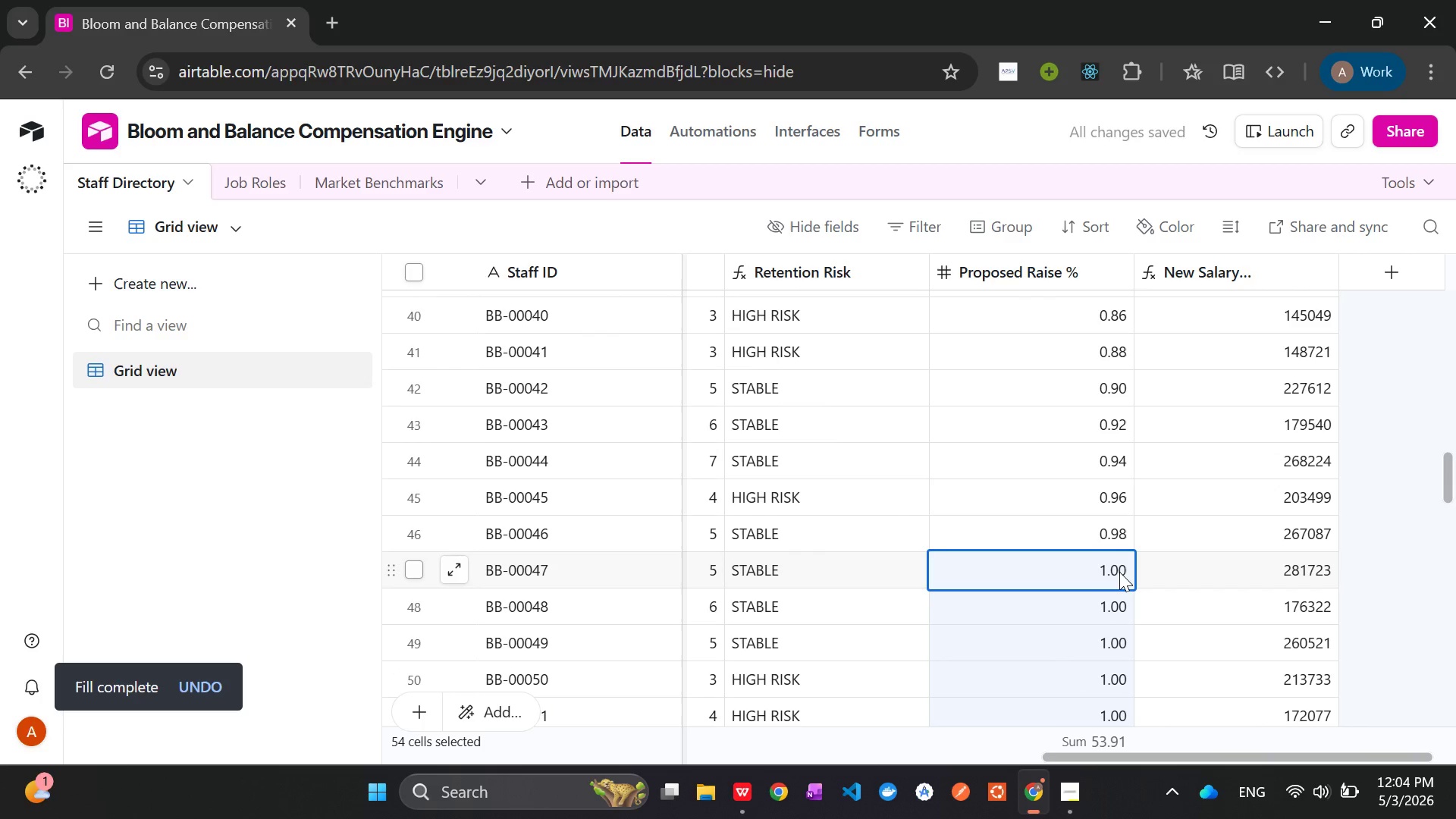 
double_click([1119, 572])
 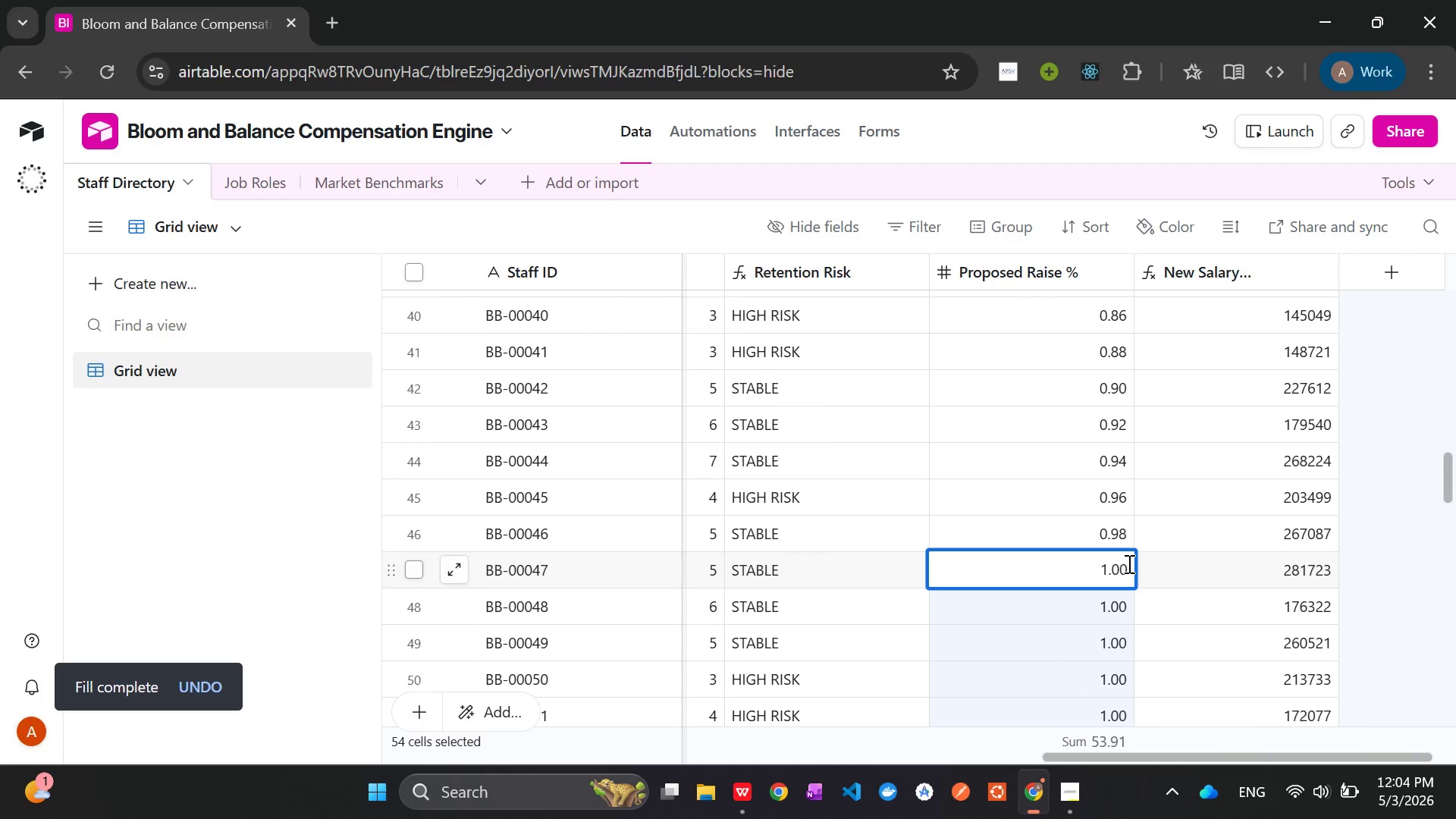 
key(Backspace)
 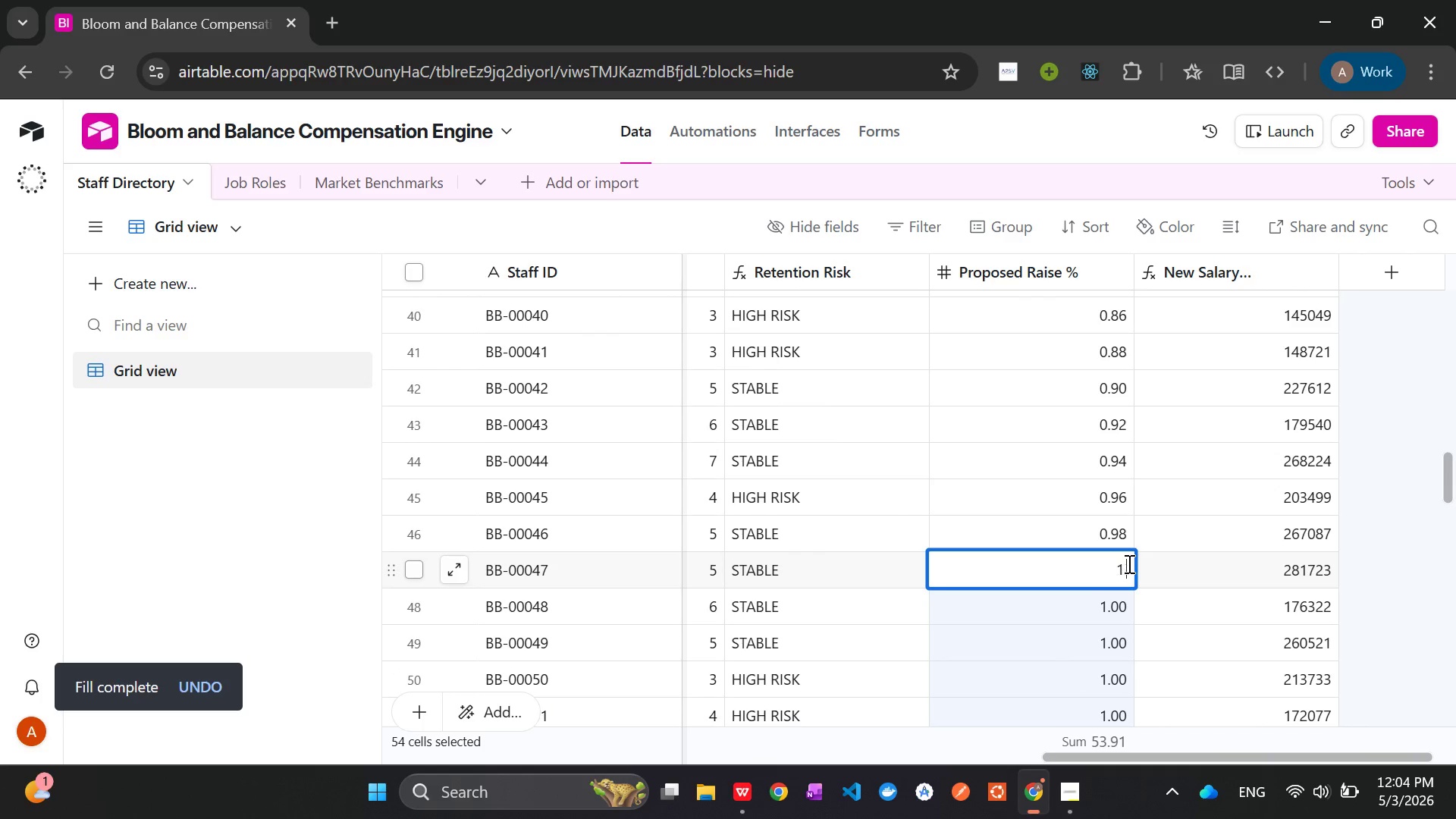 
key(Backspace)
 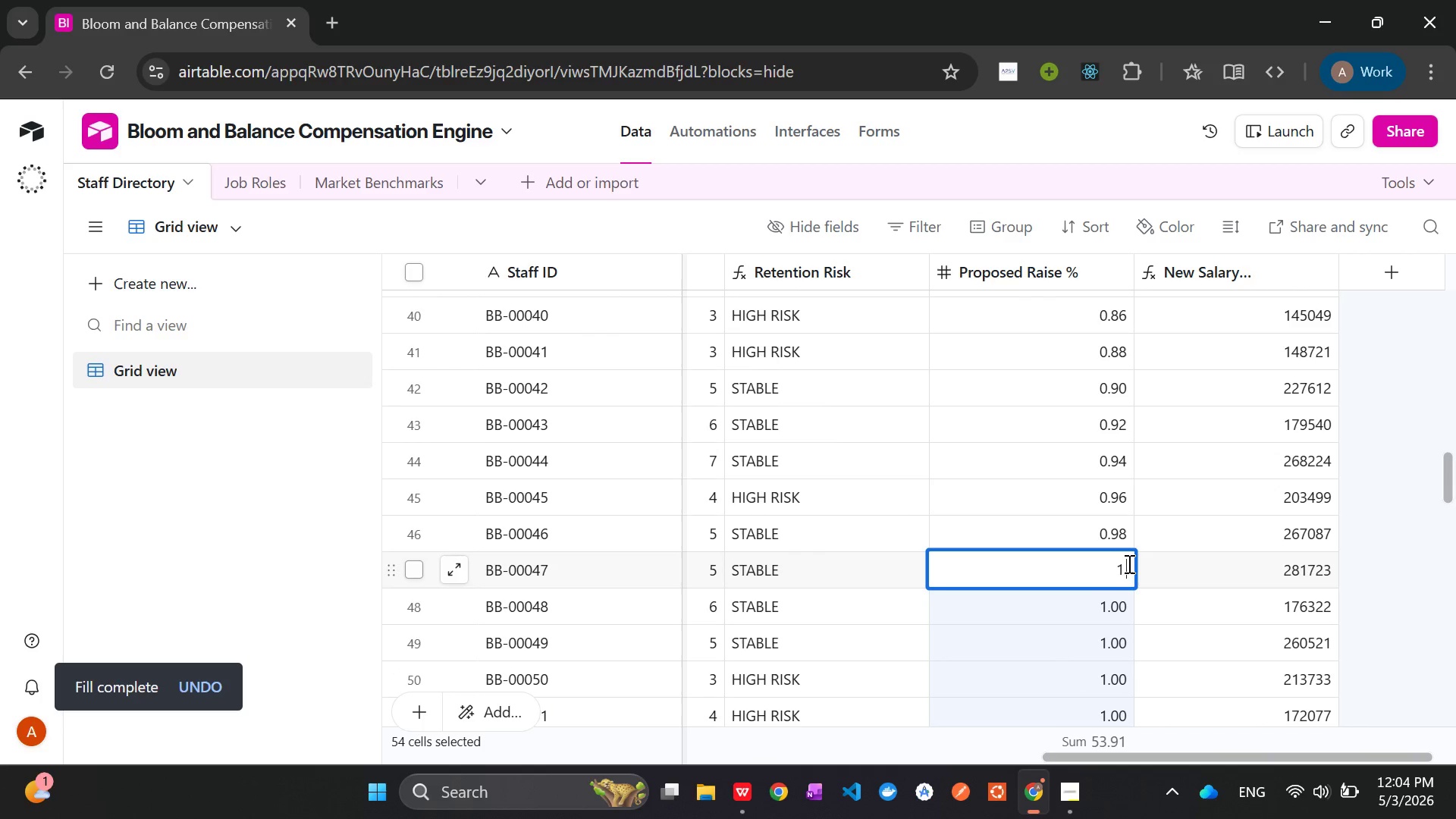 
key(Backspace)
 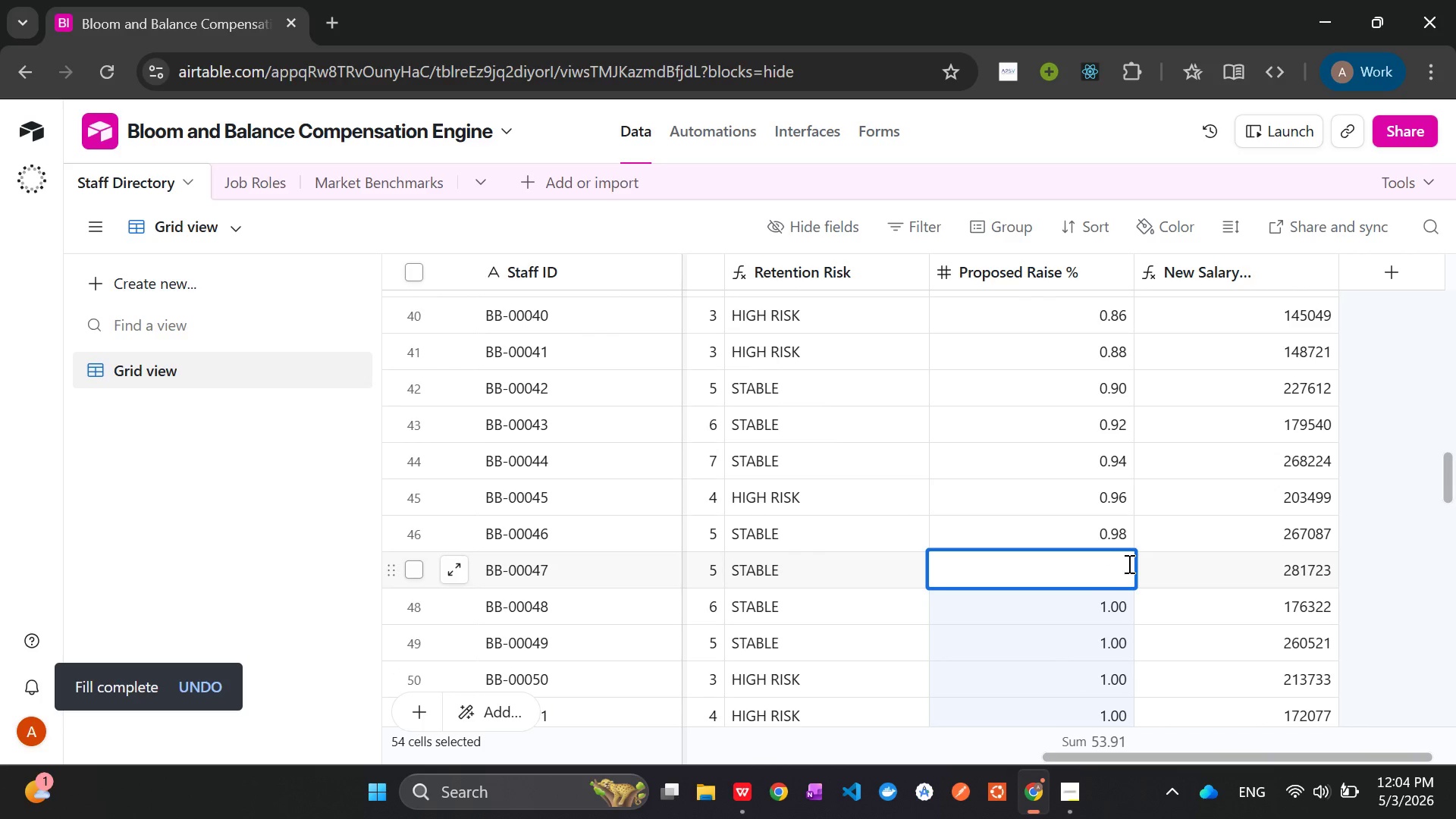 
key(Backspace)
 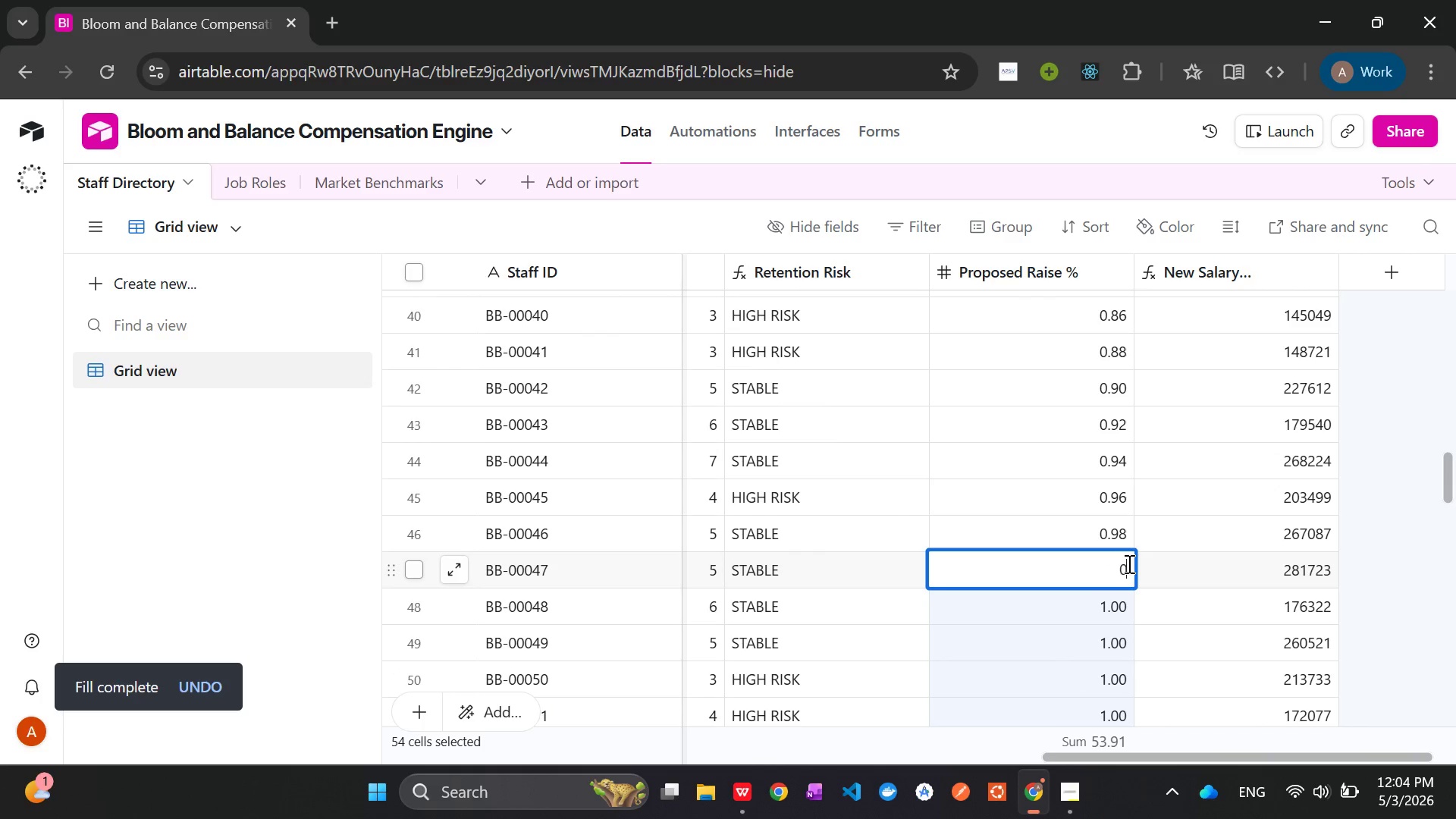 
key(0)
 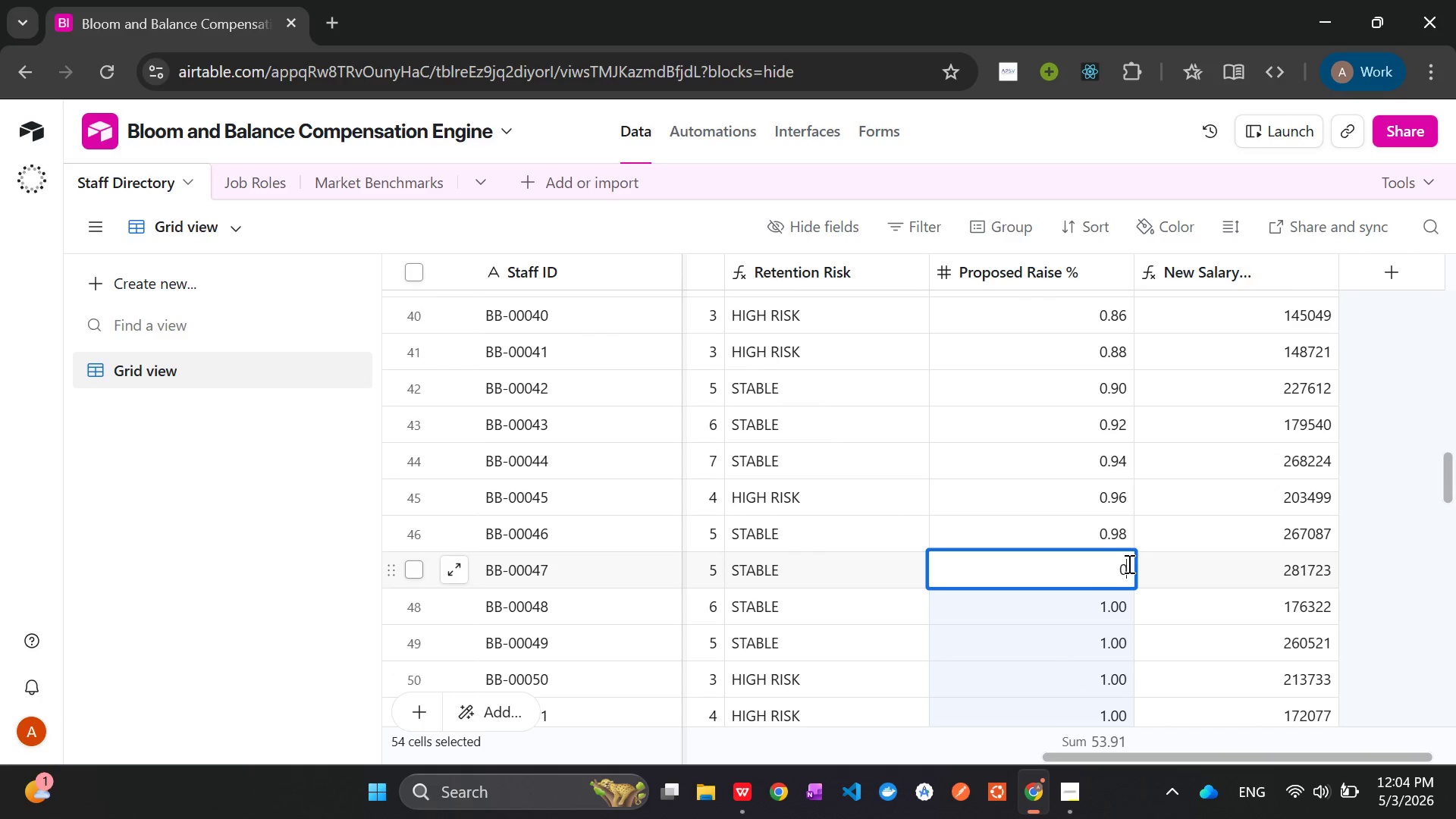 
key(Period)
 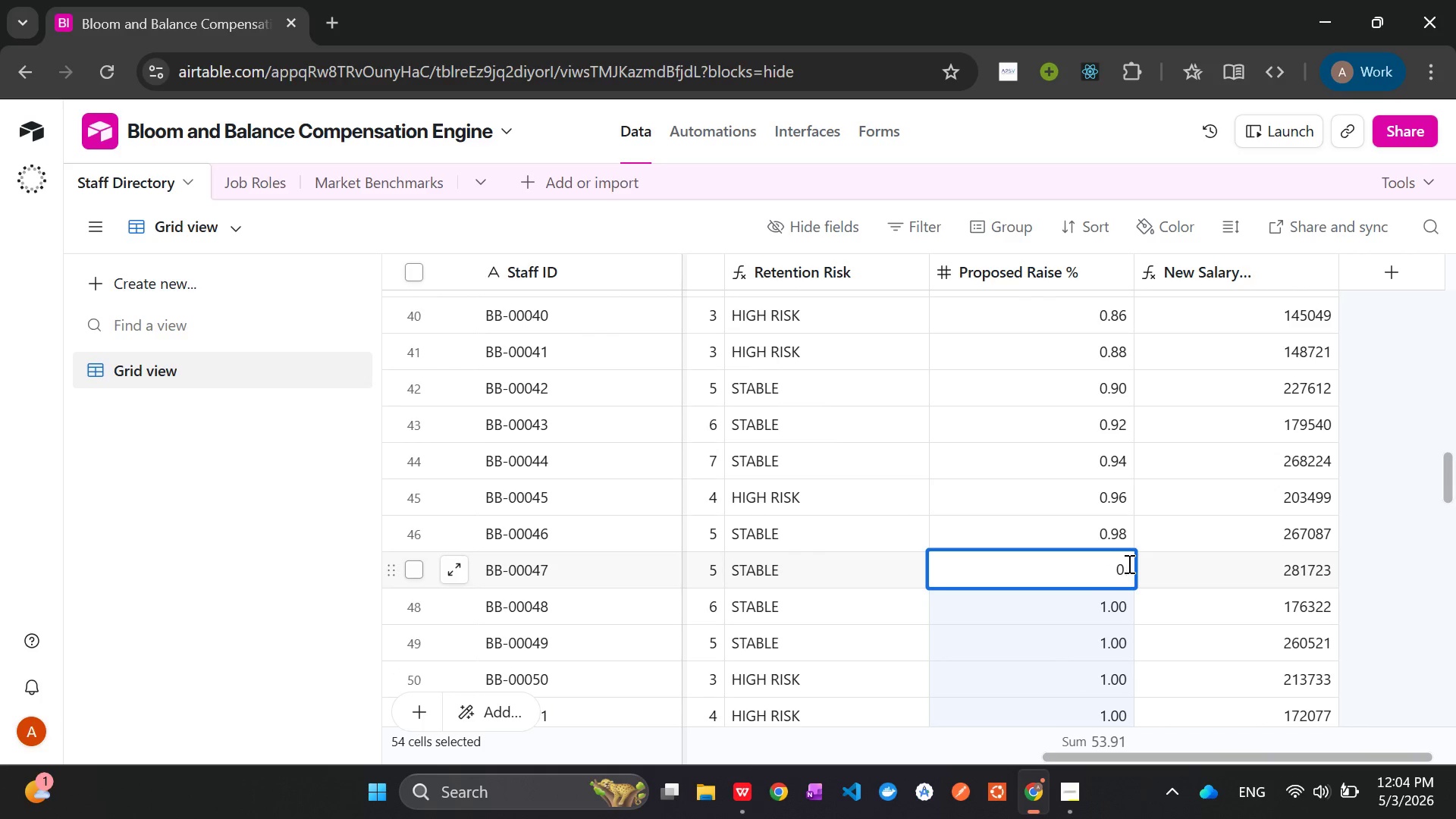 
key(3)
 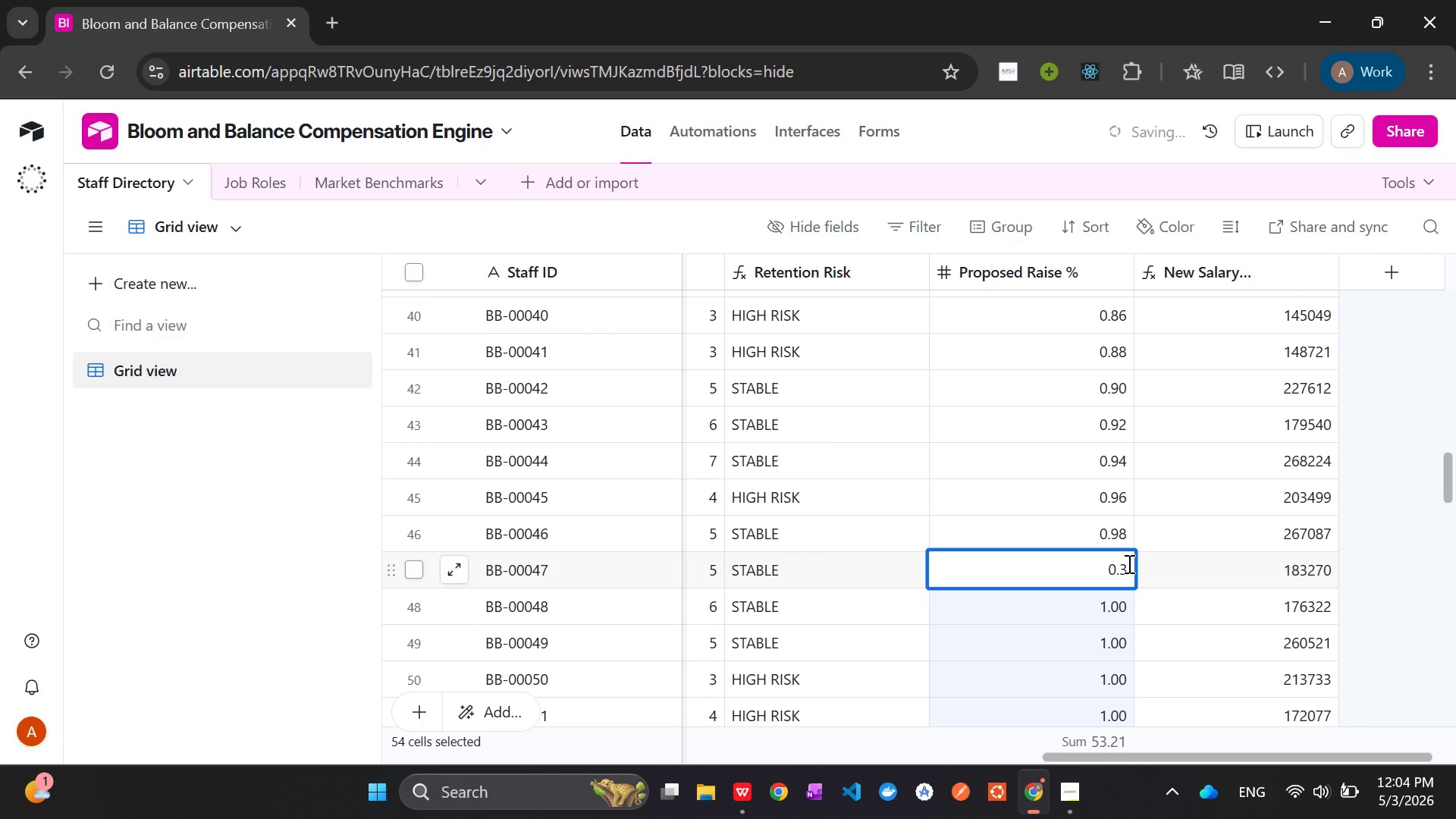 
key(ArrowLeft)
 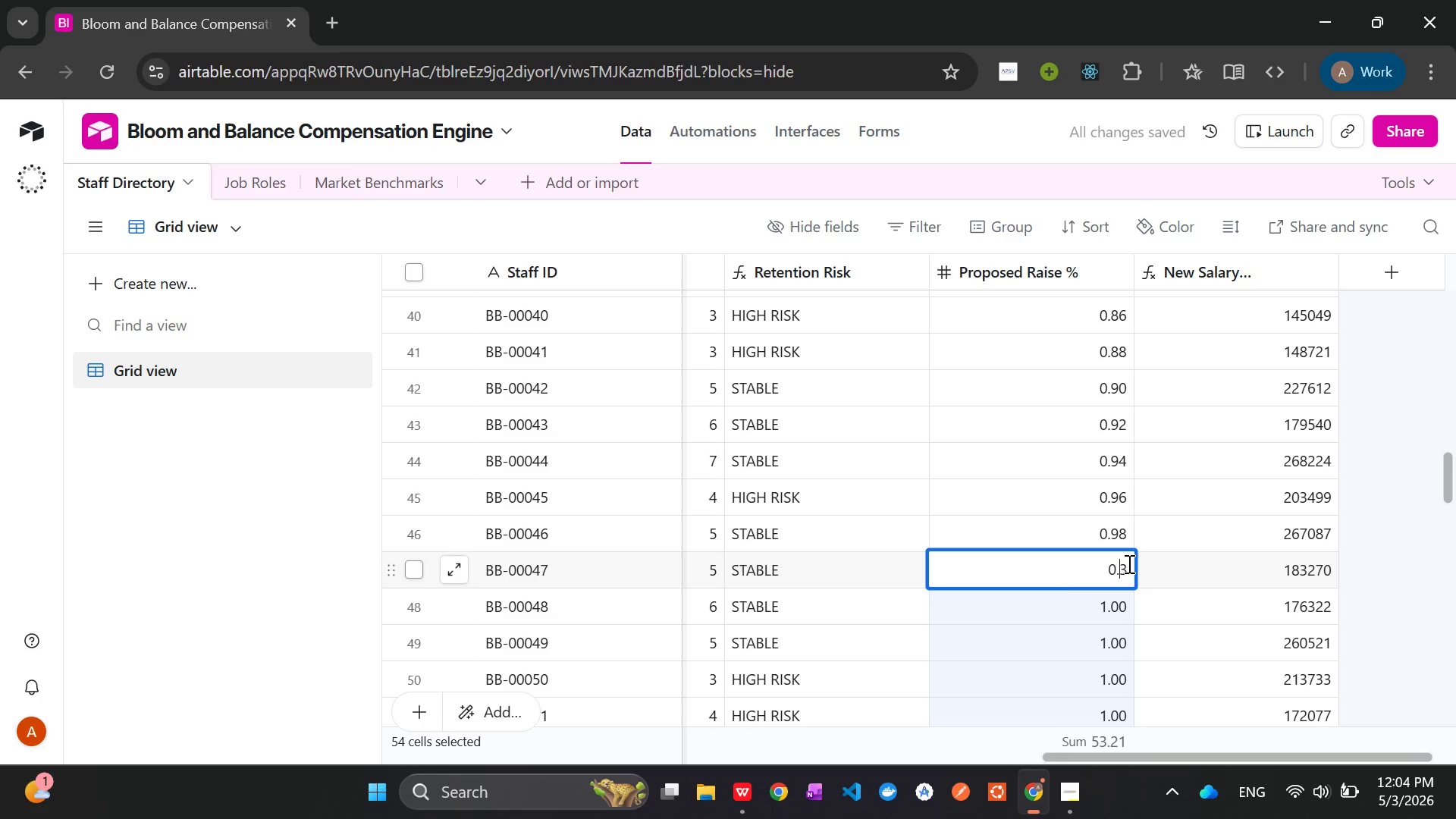 
key(0)
 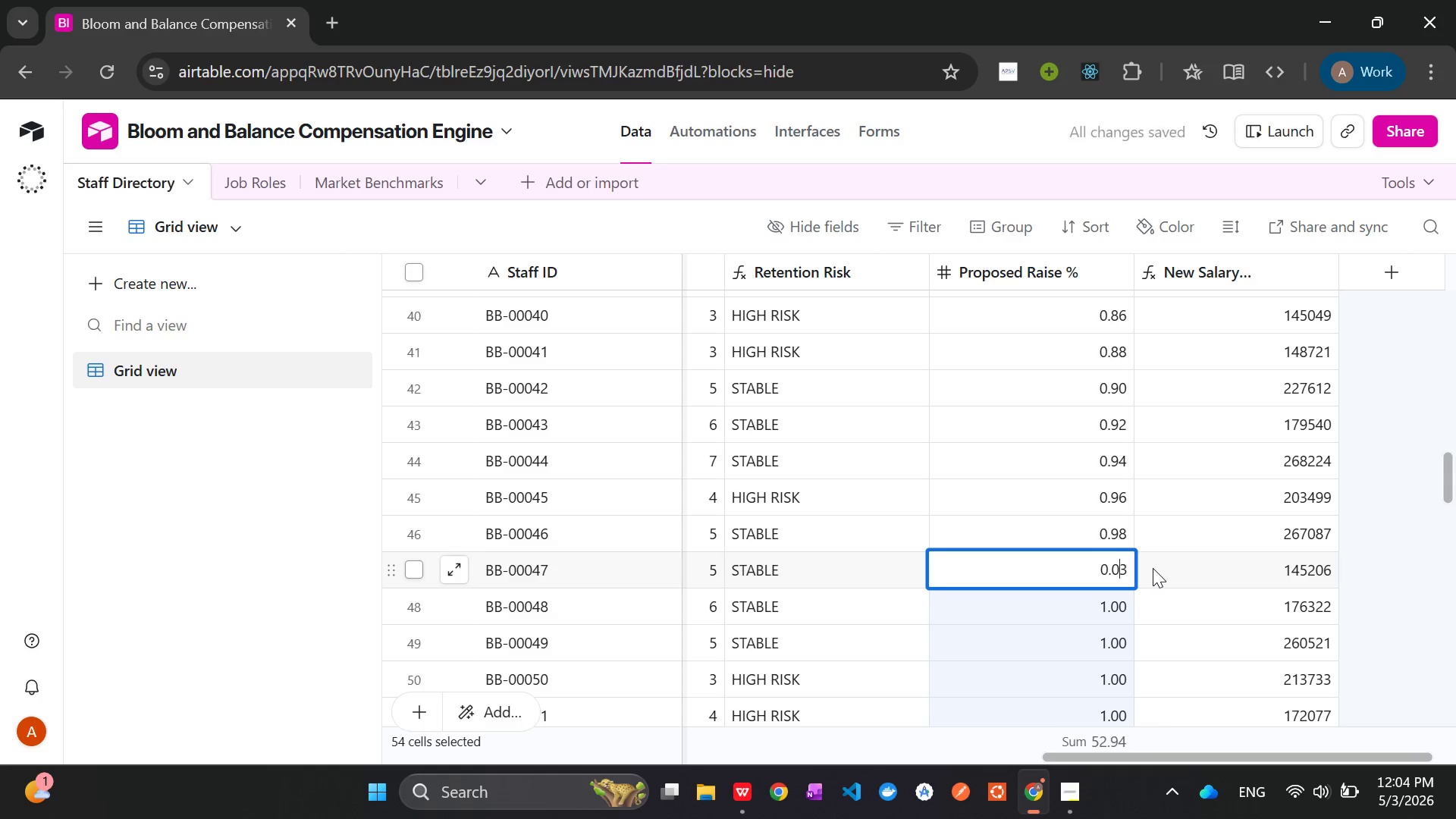 
left_click([1031, 623])
 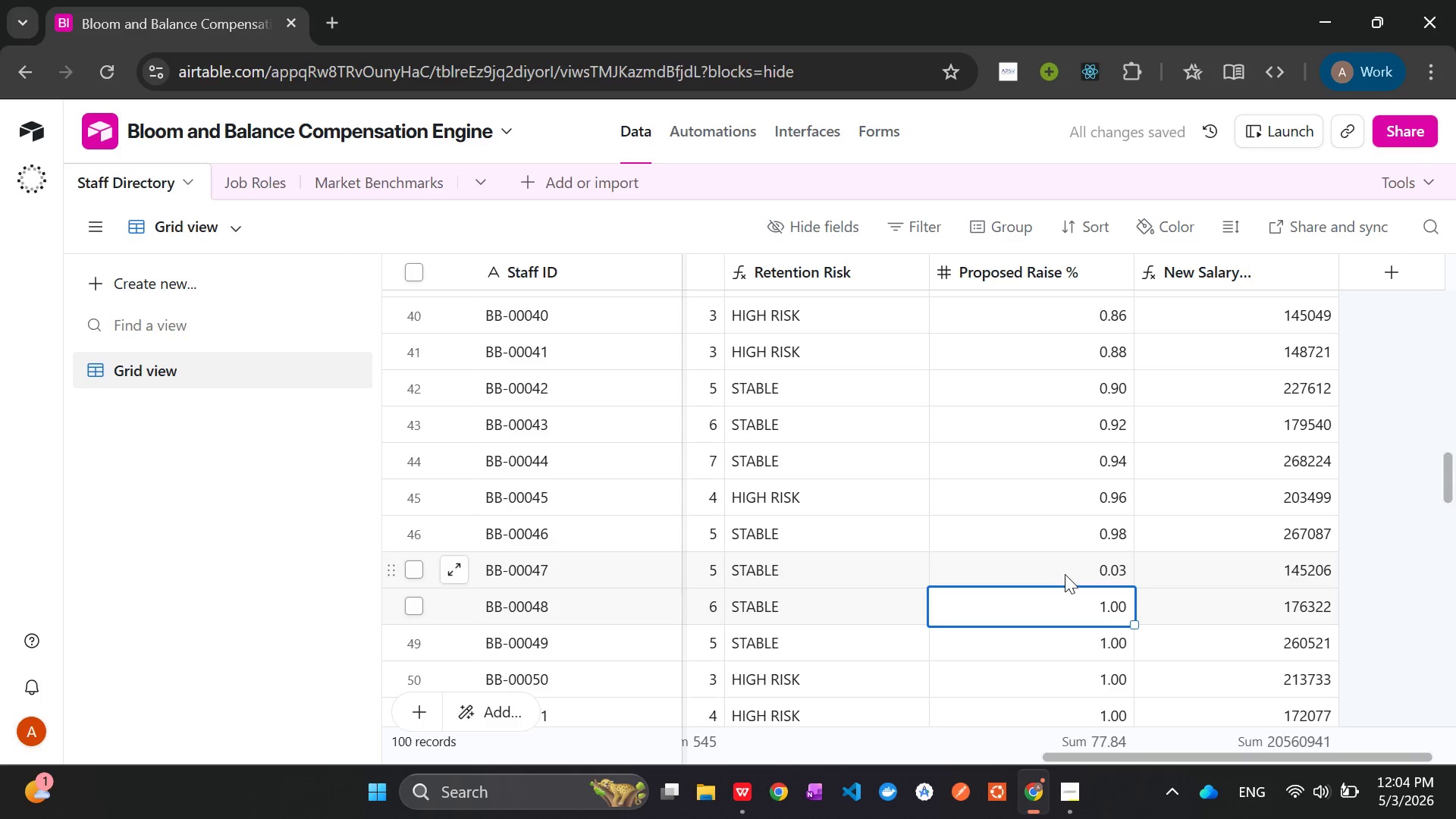 
left_click([1064, 573])
 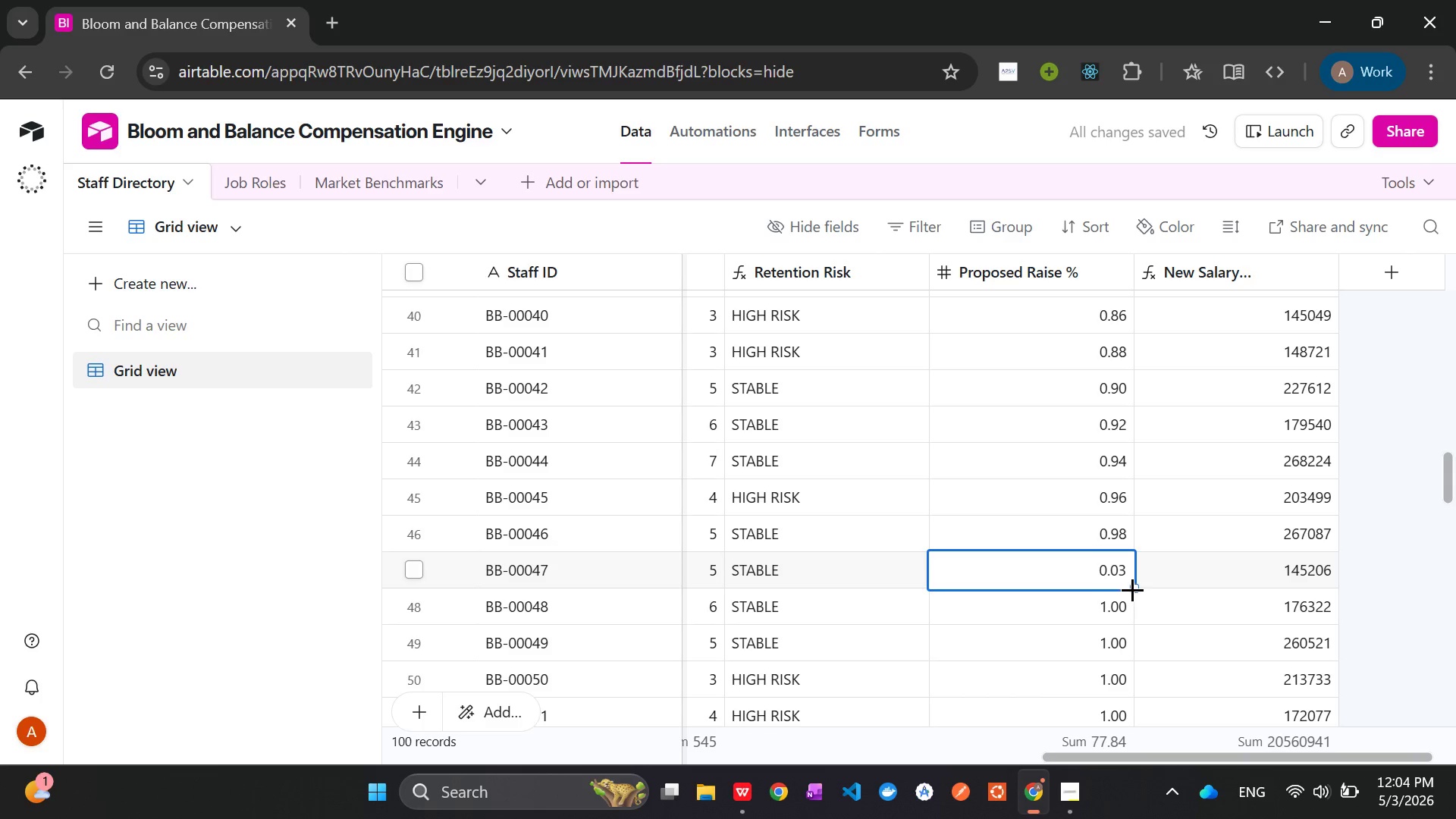 
left_click_drag(start_coordinate=[1132, 589], to_coordinate=[1128, 559])
 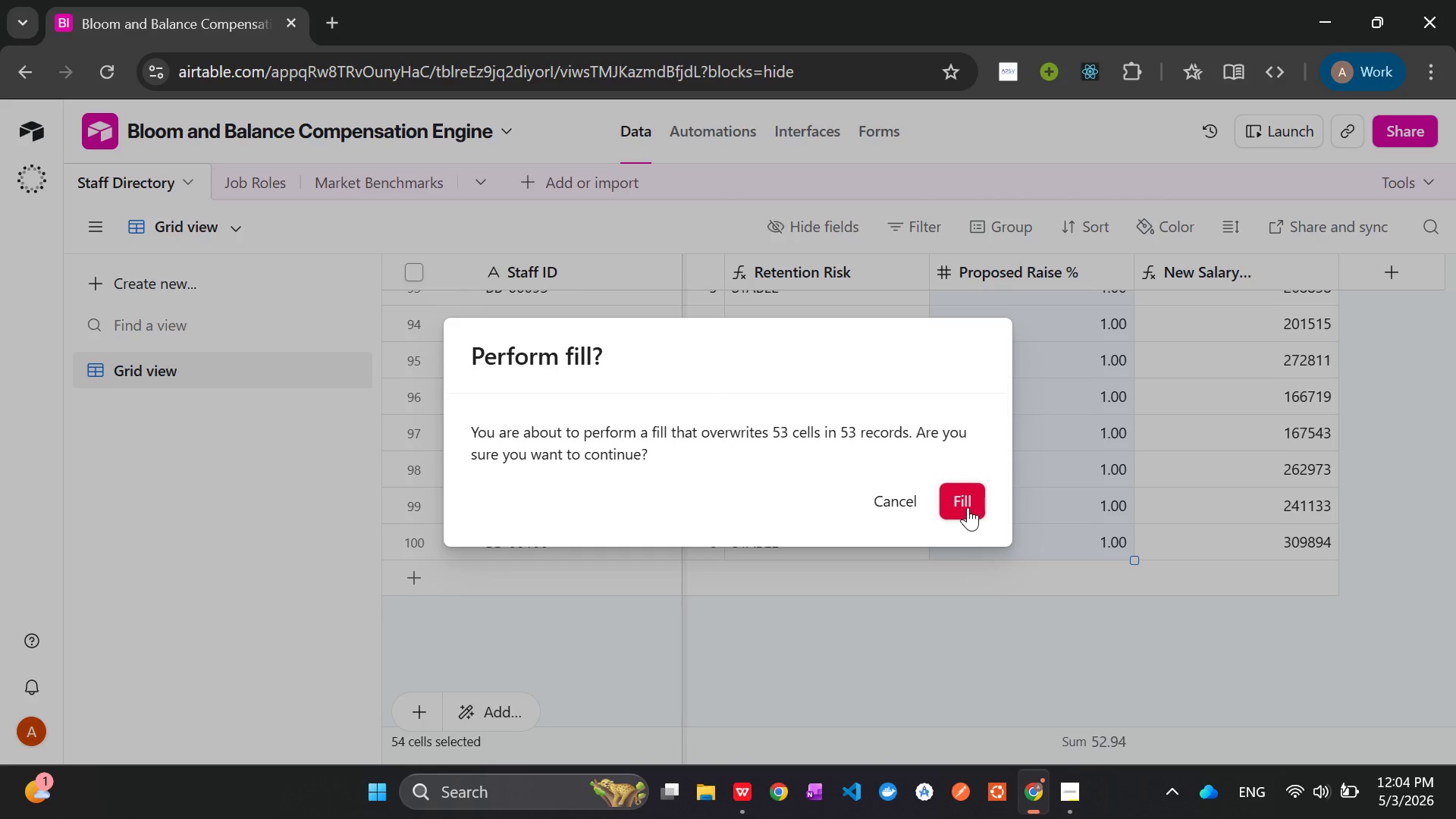 
left_click([966, 507])
 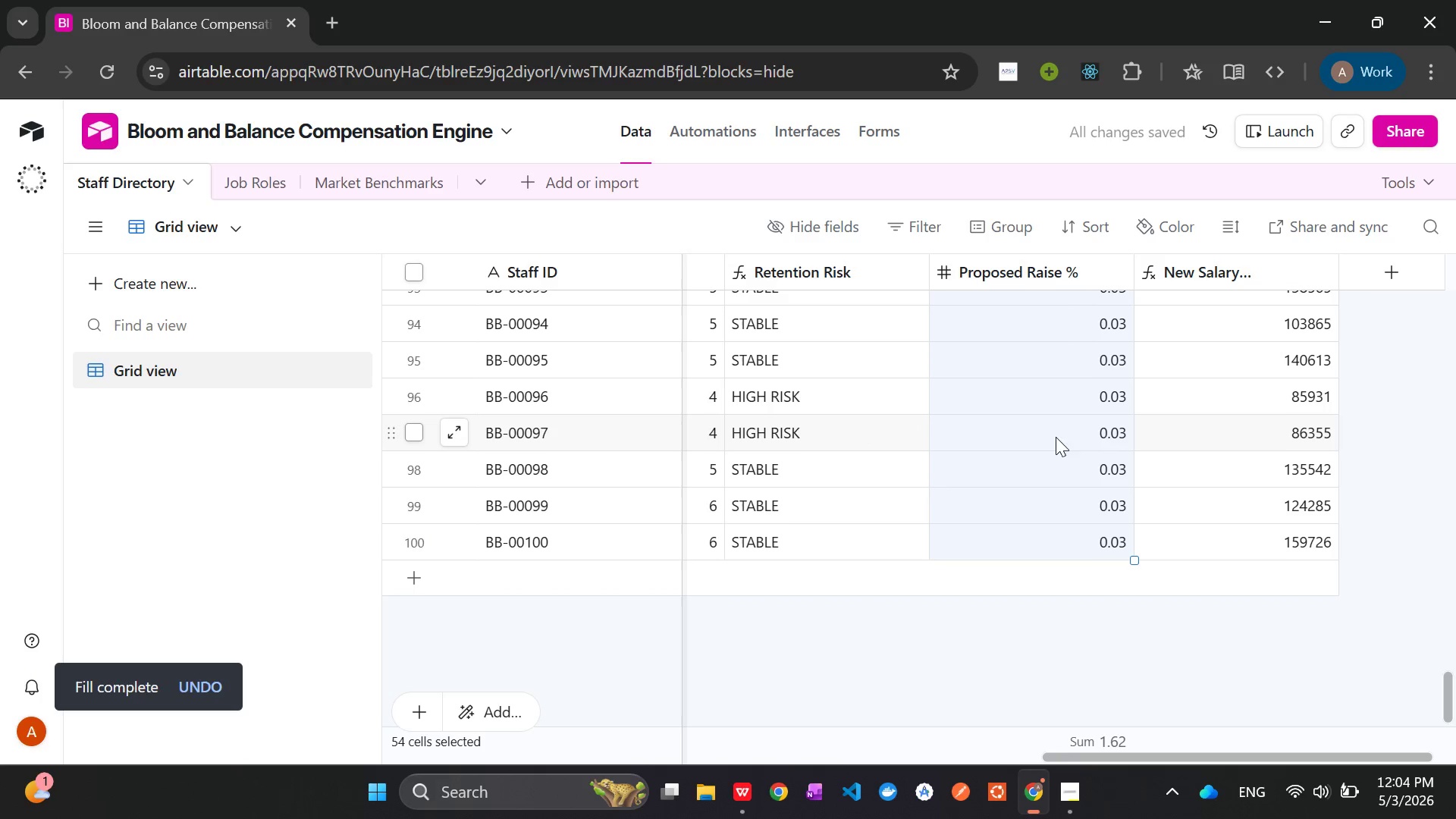 
double_click([1111, 435])
 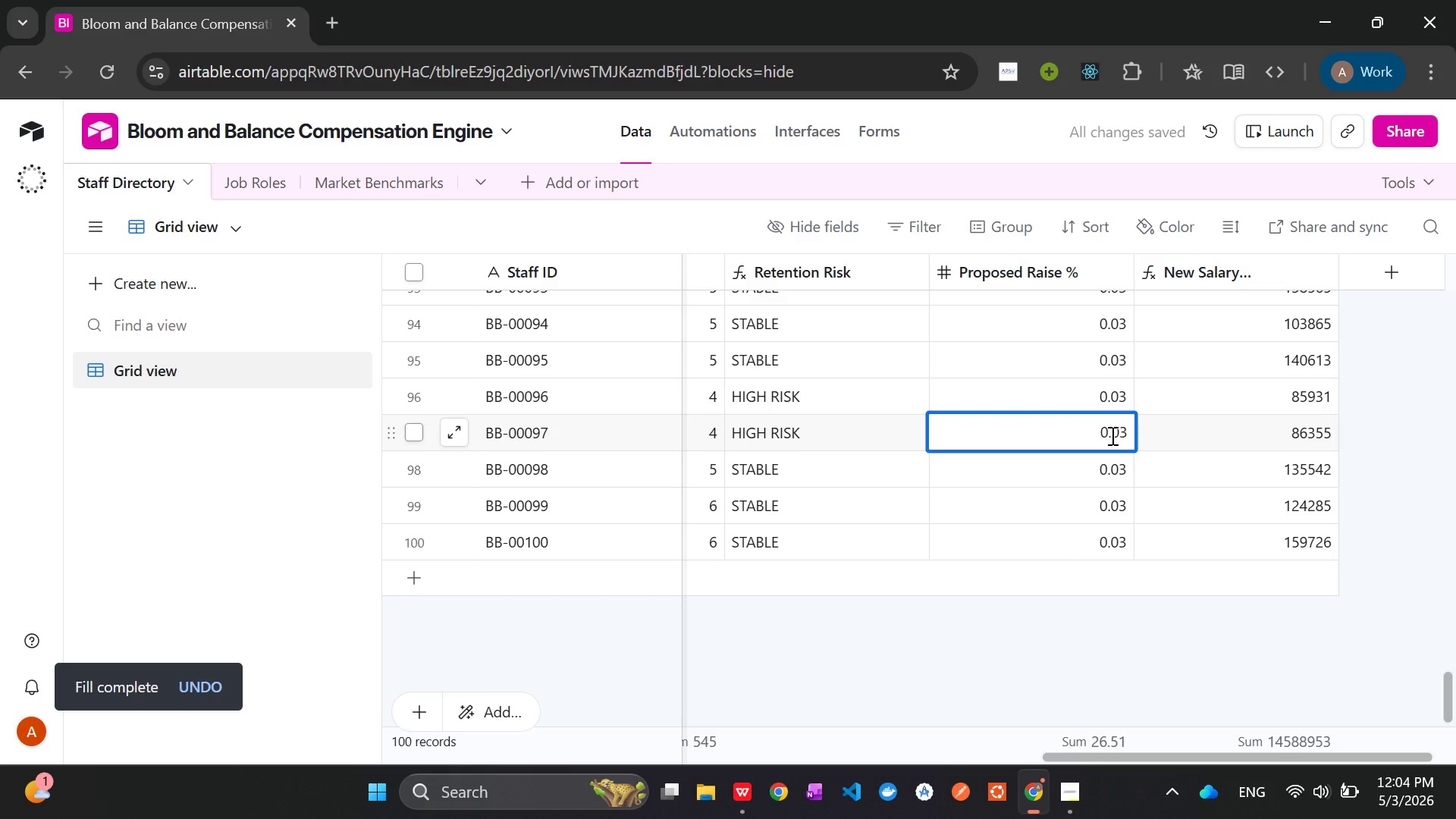 
key(Backspace)
 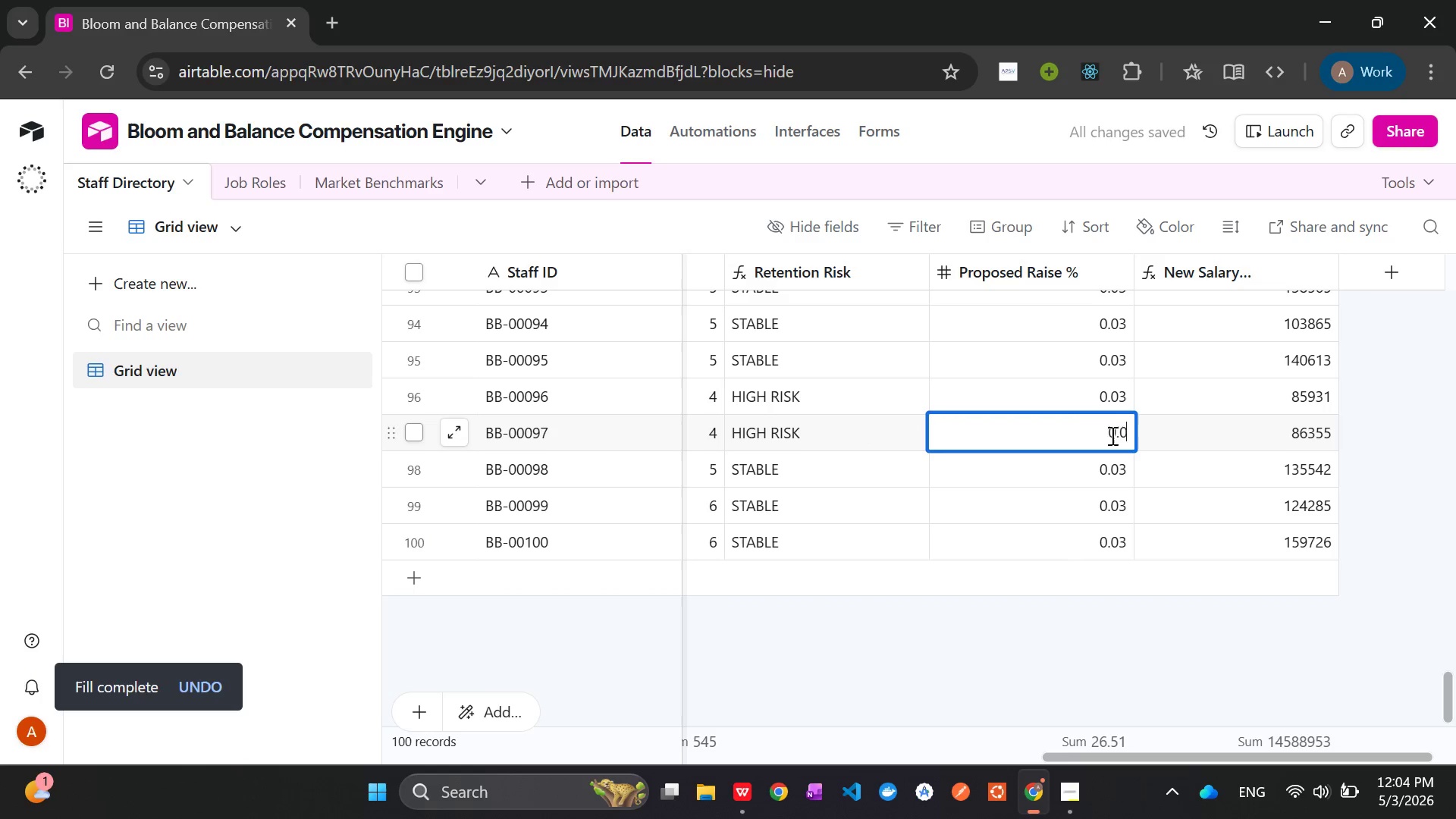 
key(Backspace)
 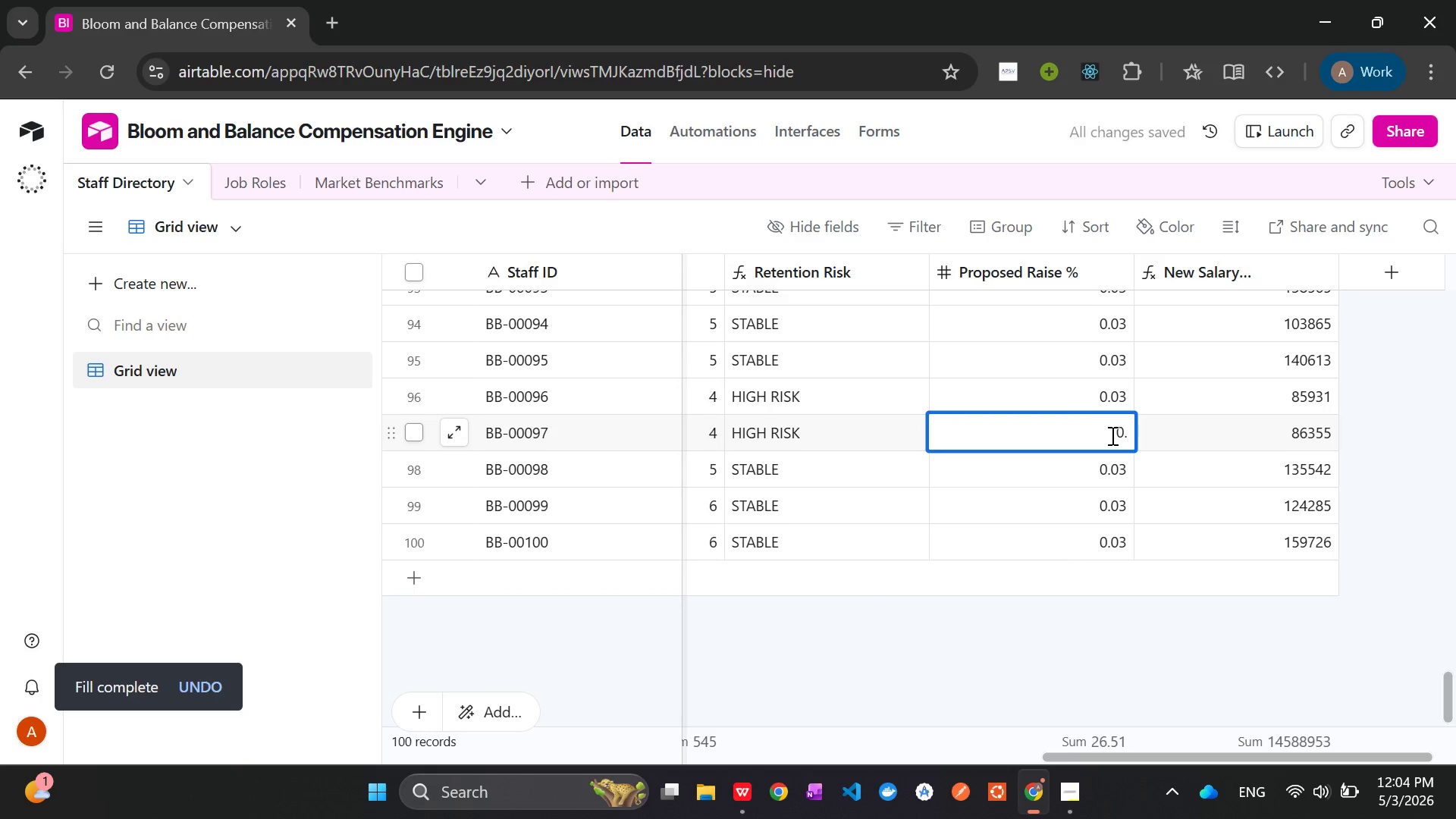 
key(2)
 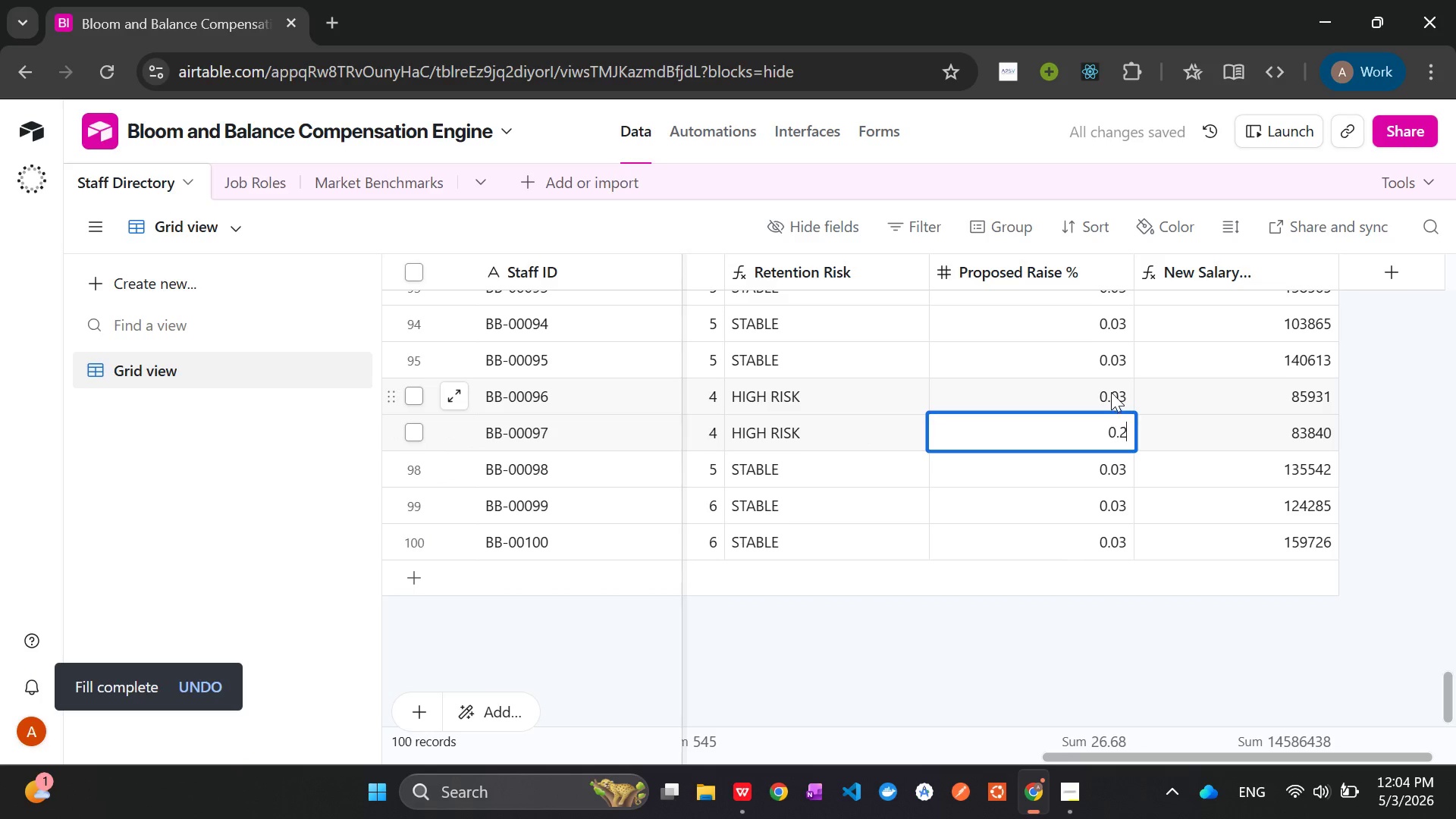 
double_click([1111, 392])
 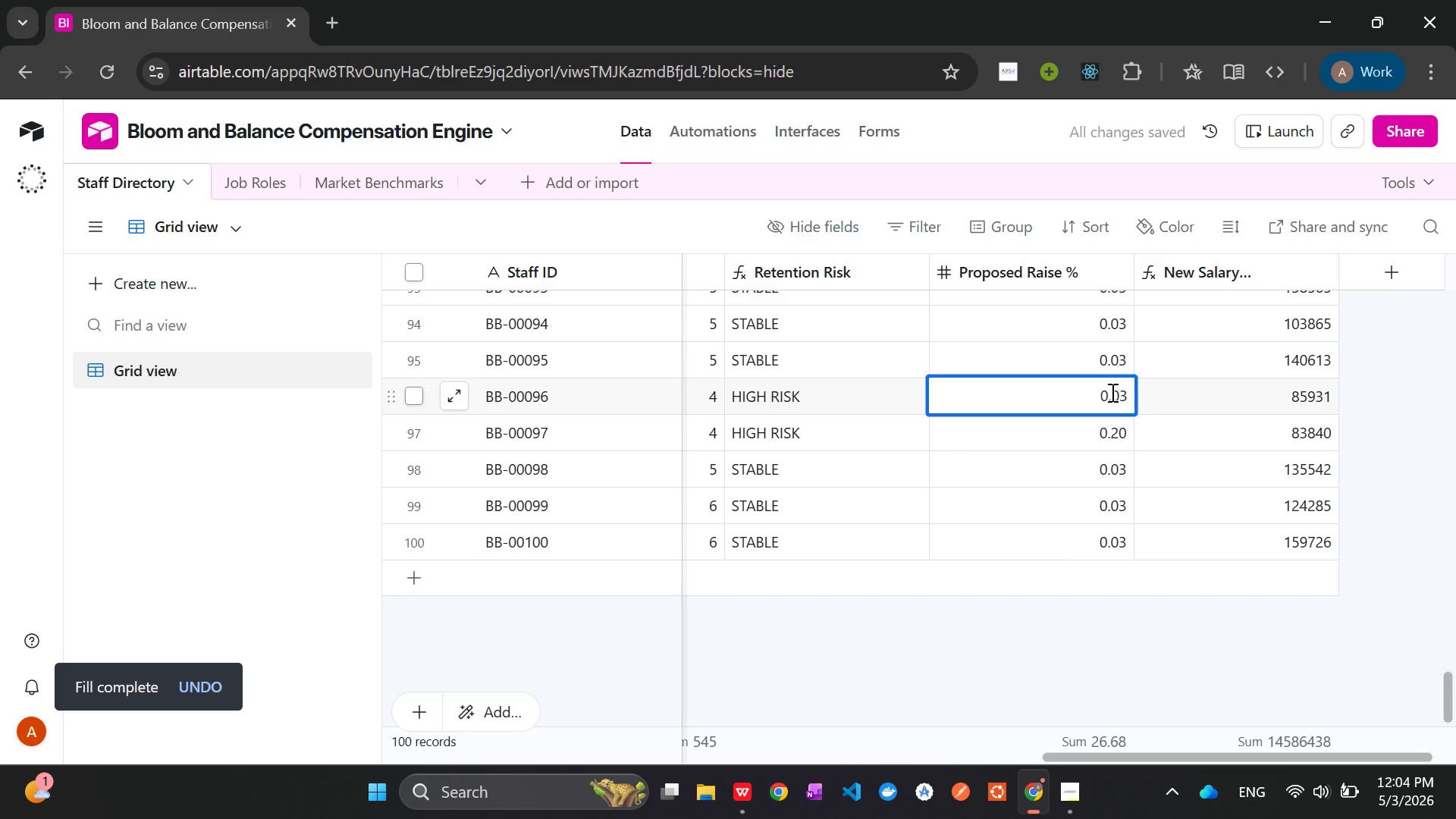 
key(Backspace)
 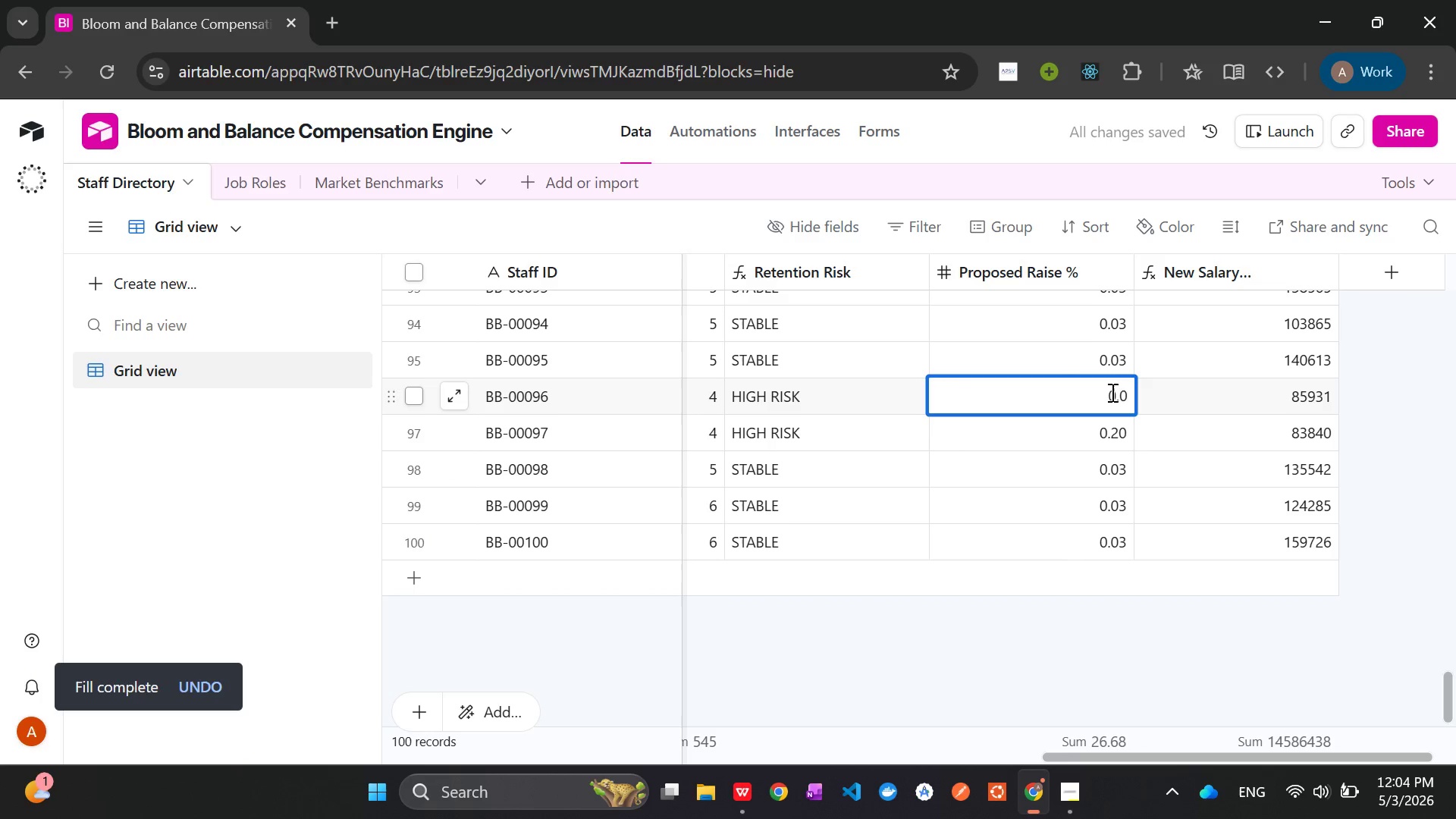 
key(Backspace)
 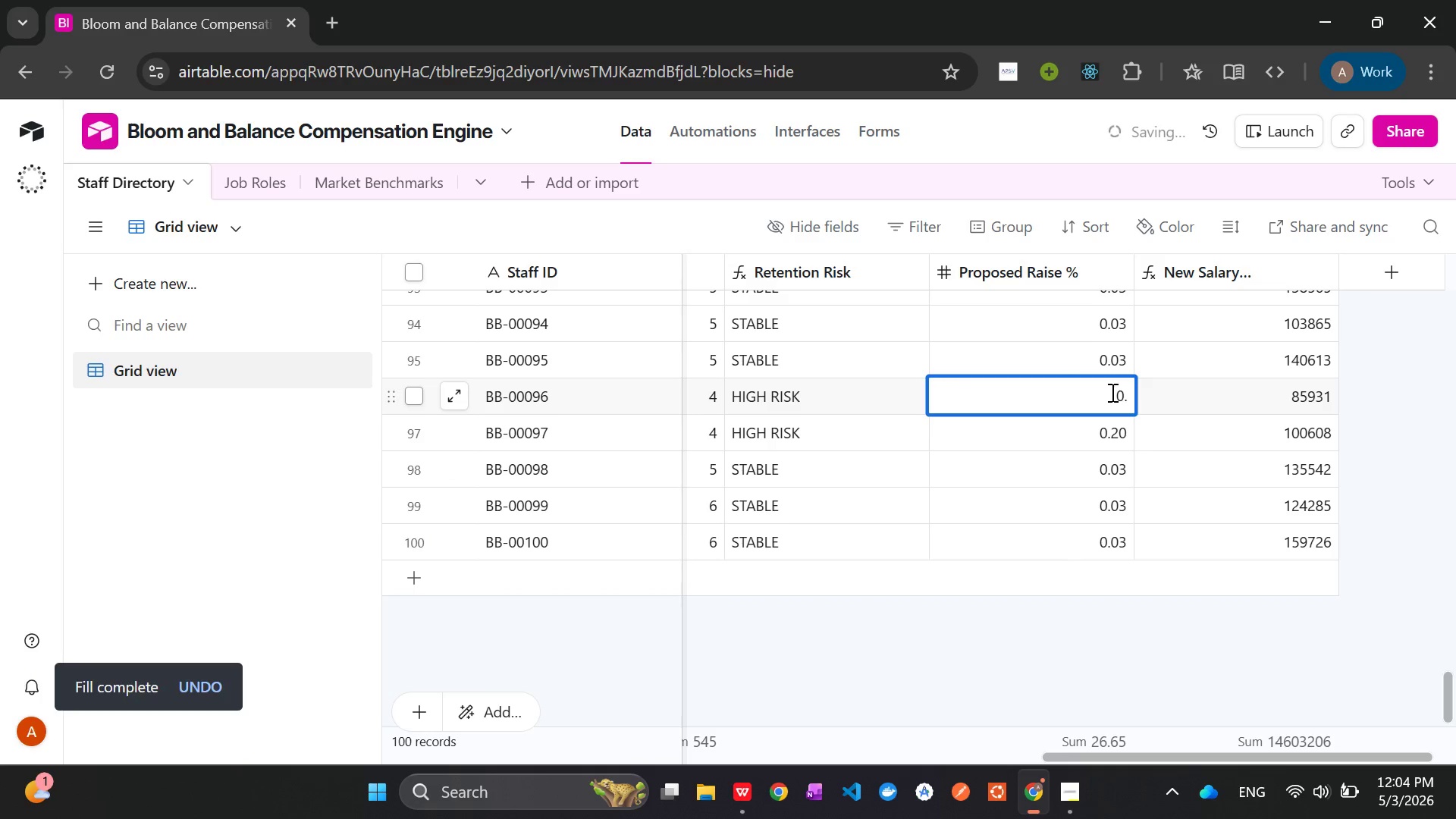 
key(2)
 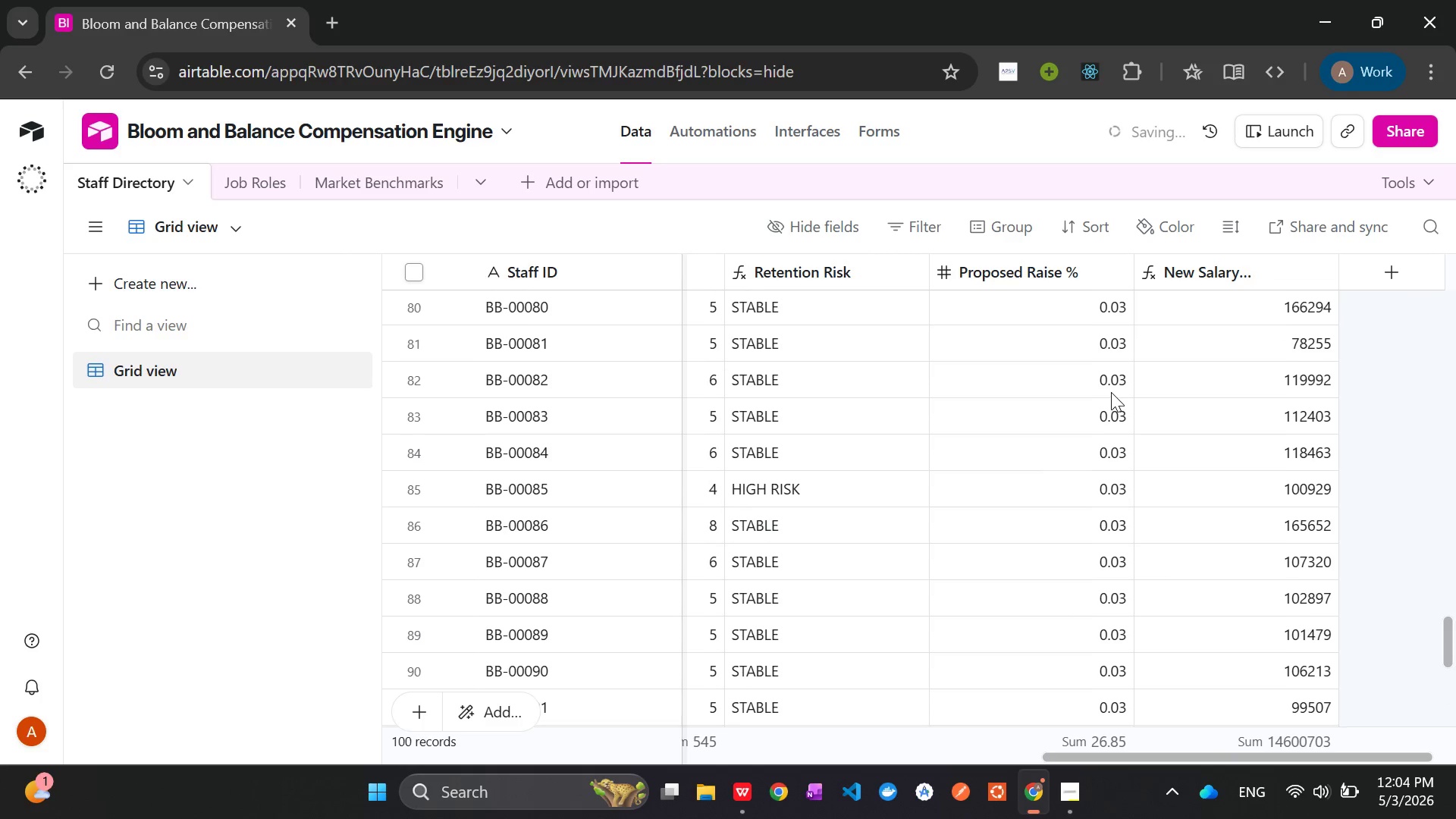 
double_click([1122, 491])
 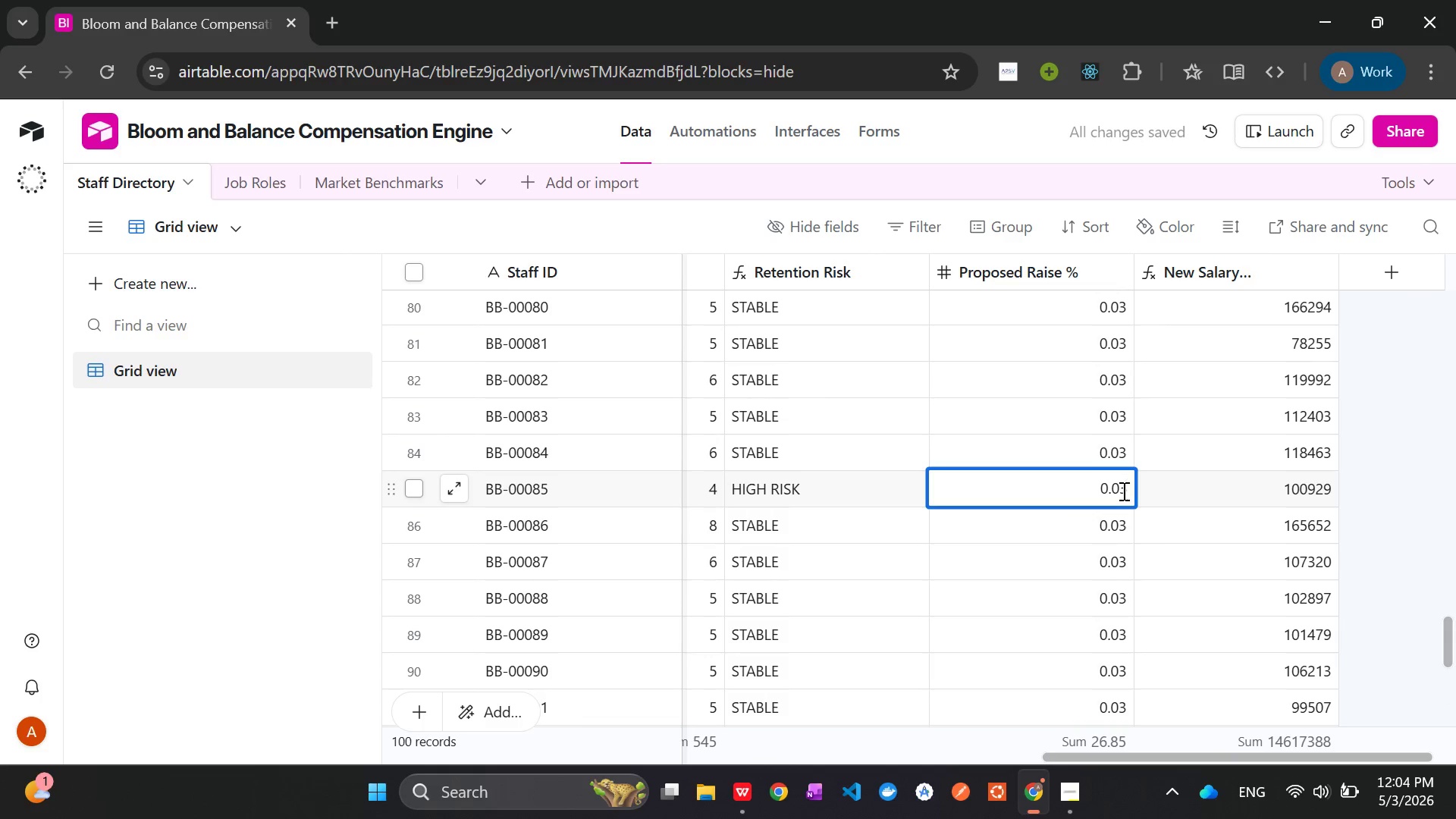 
key(Backspace)
key(Backspace)
type(.15)
 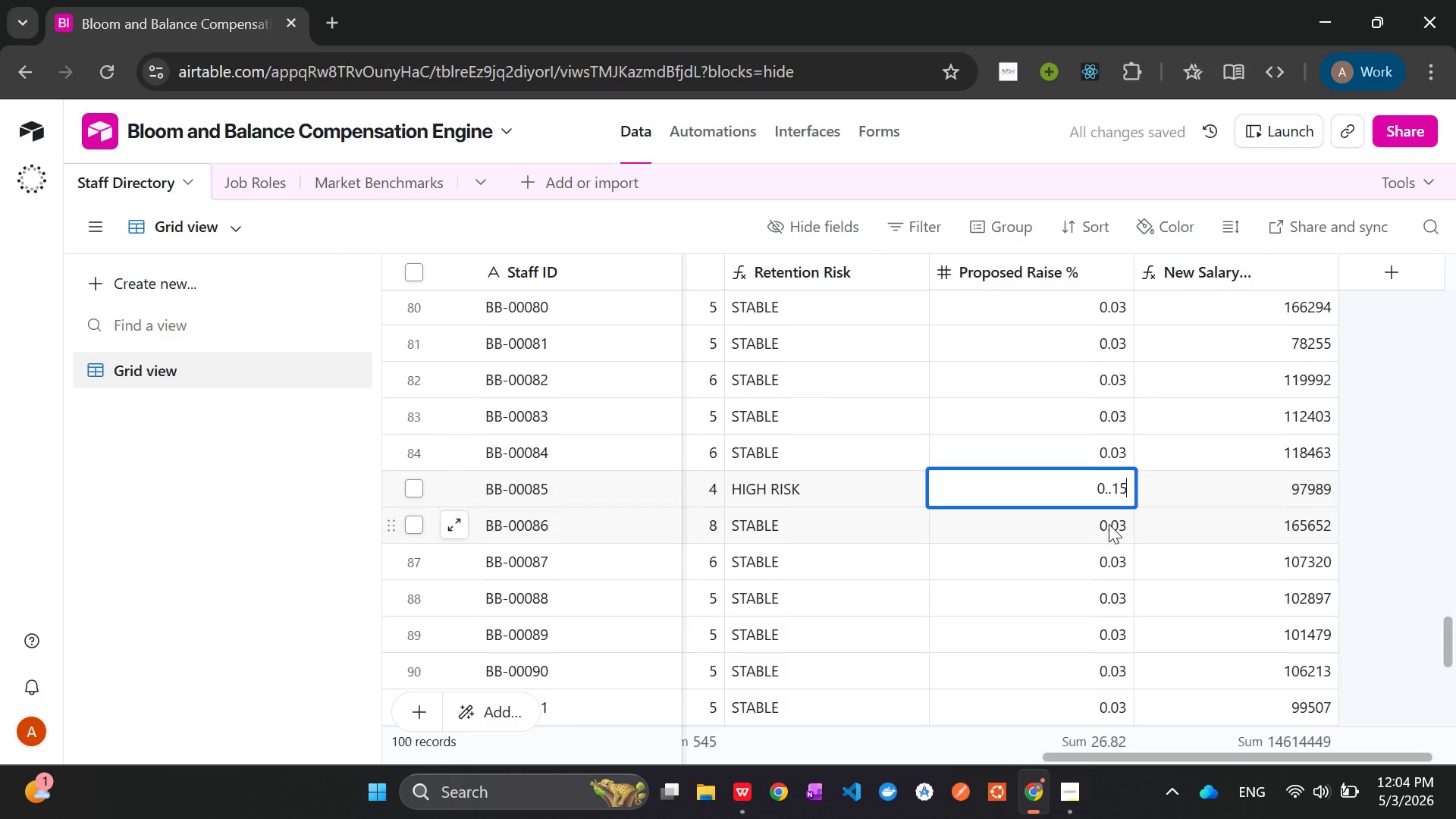 
key(ArrowLeft)
 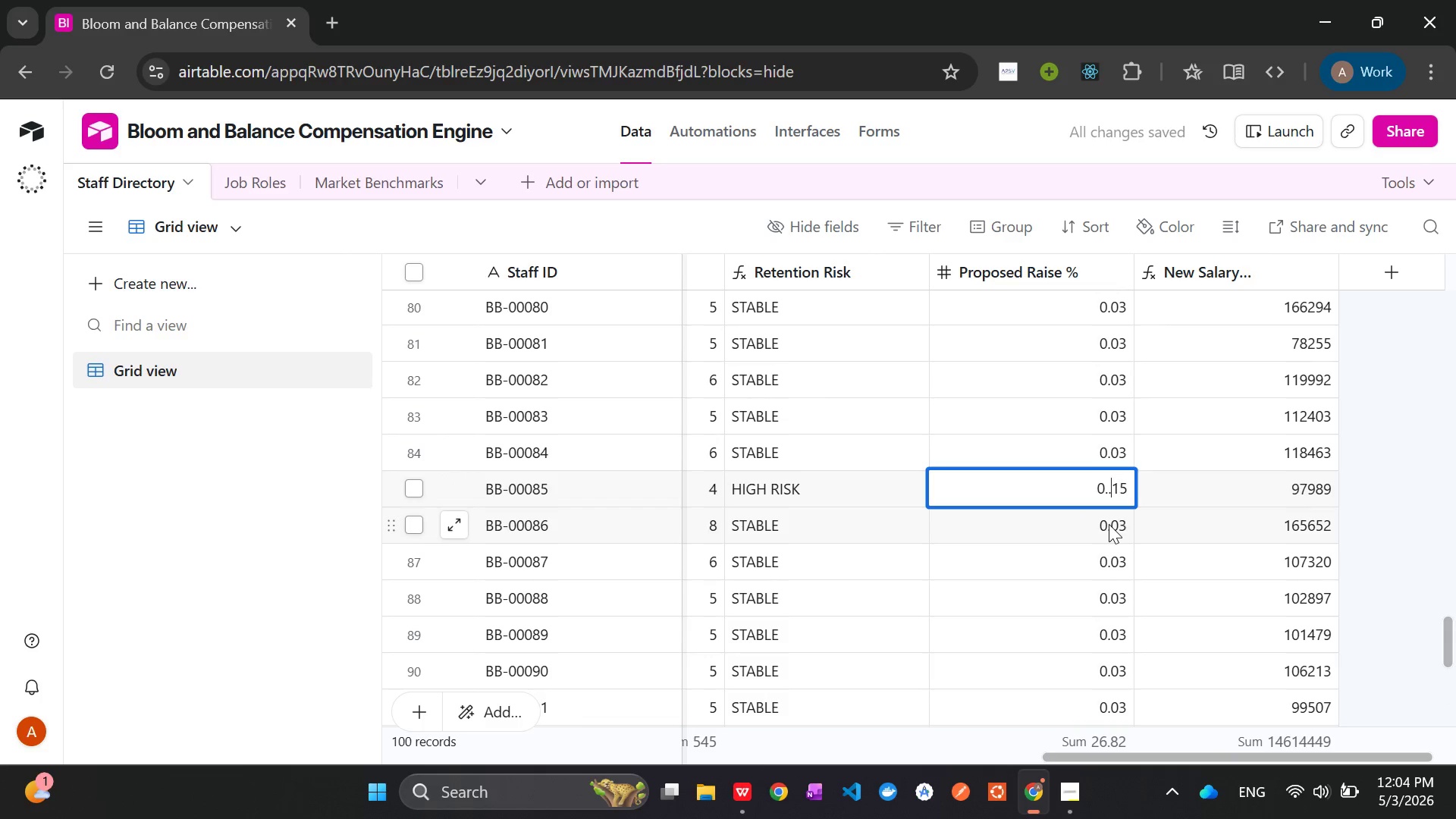 
key(ArrowLeft)
 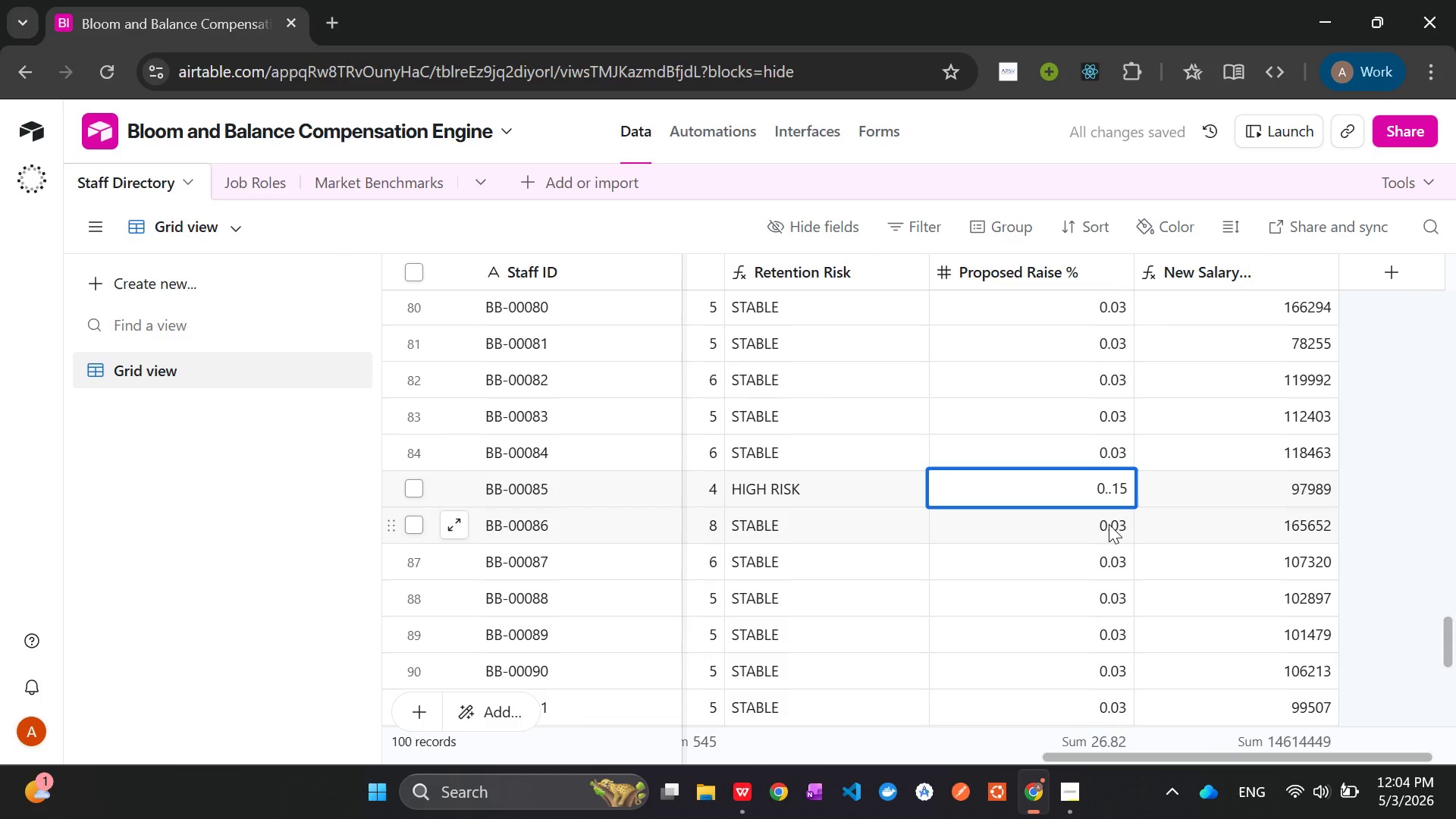 
key(Backspace)
 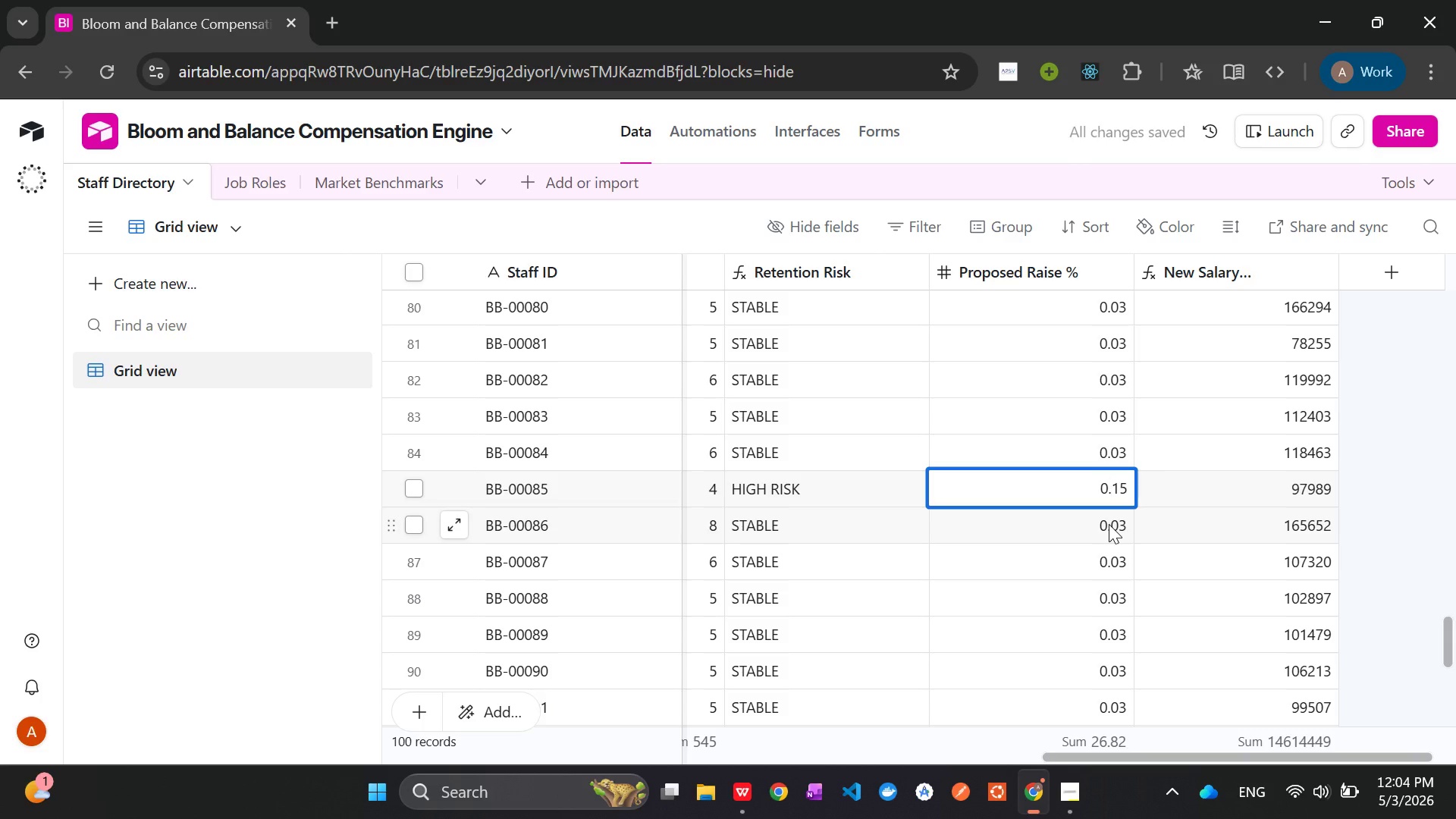 
key(Enter)
 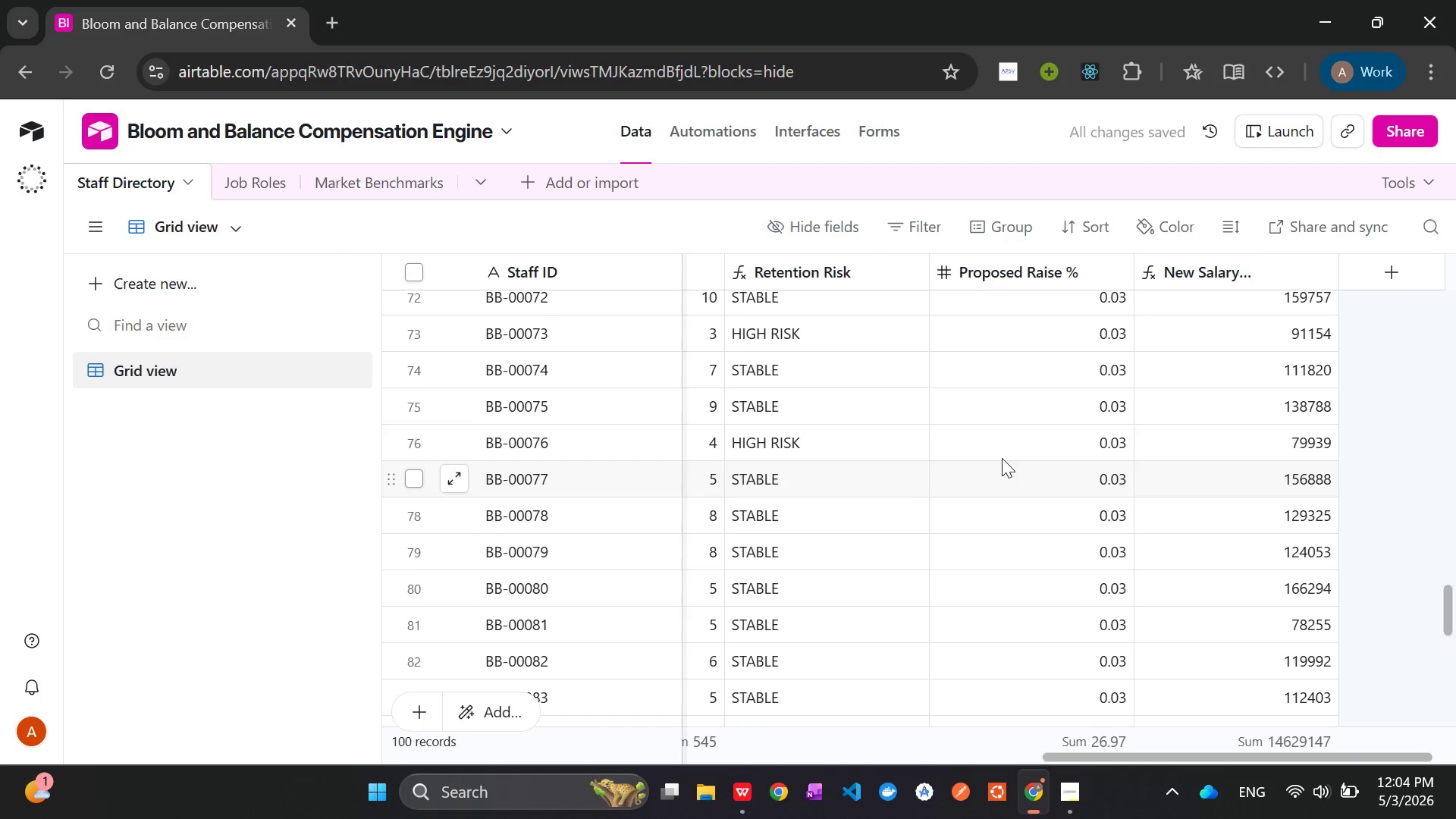 
double_click([1109, 447])
 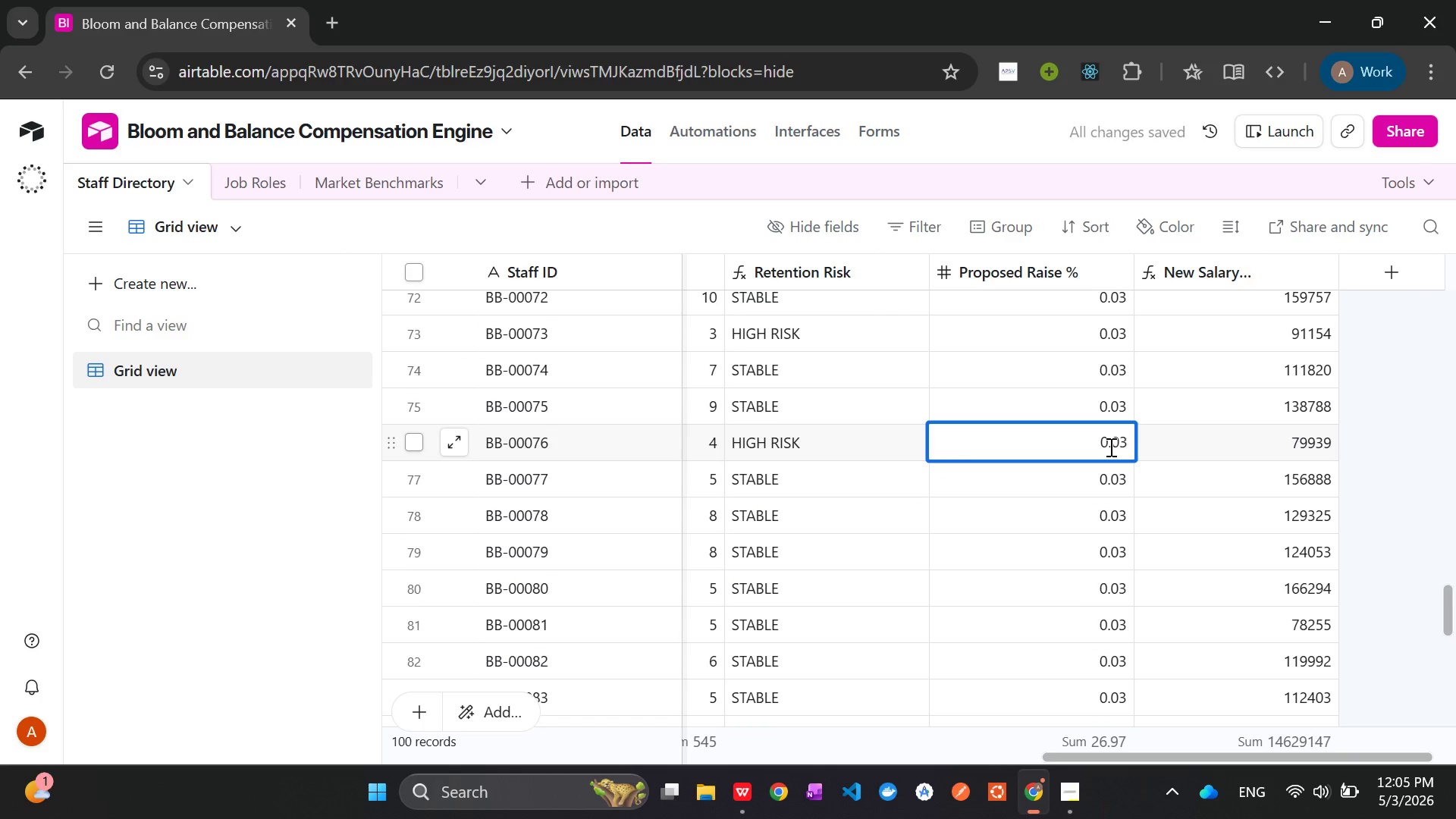 
key(Backspace)
key(Backspace)
type(19)
 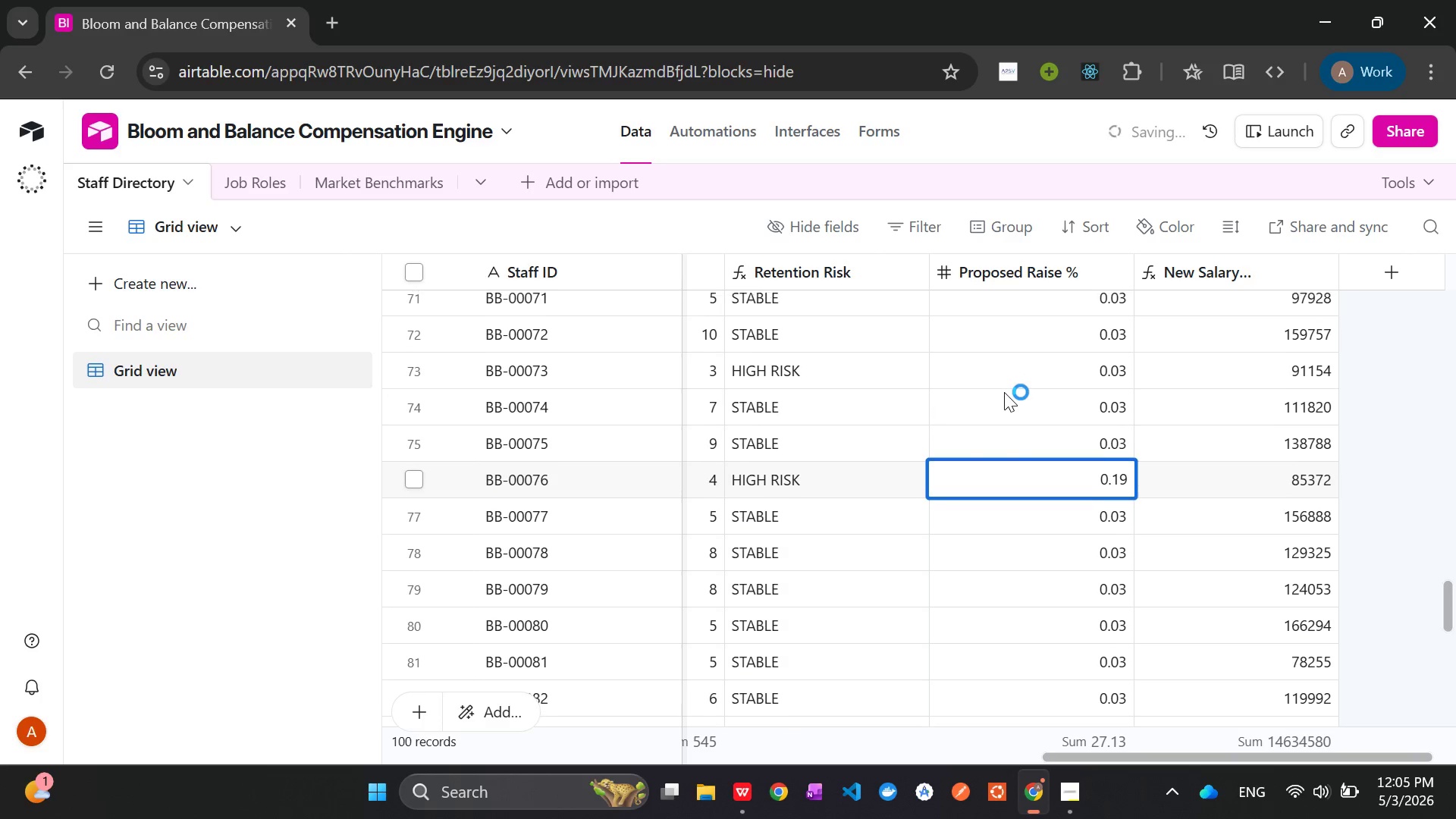 
double_click([1100, 371])
 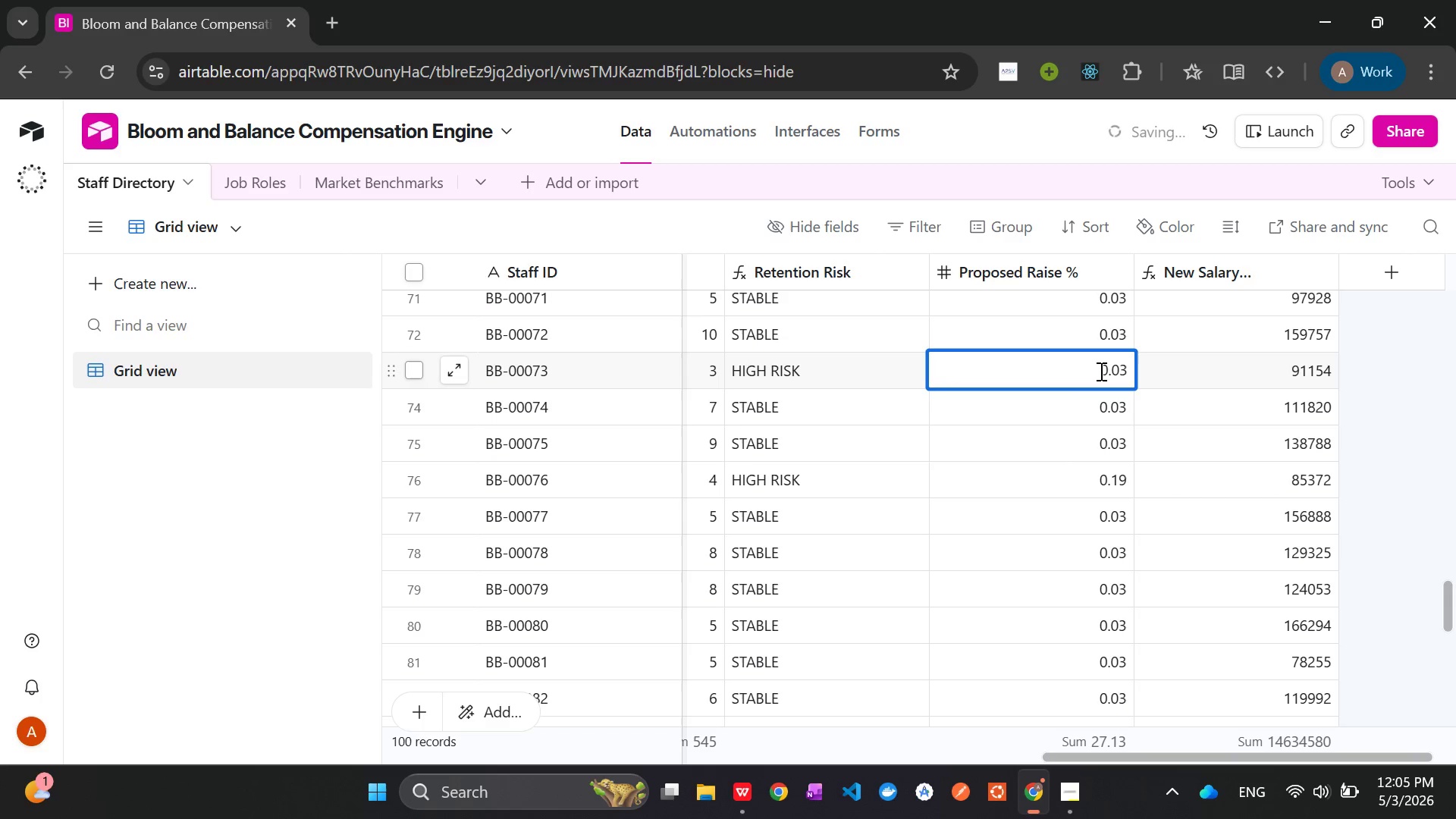 
key(Backspace)
key(Backspace)
type(17)
 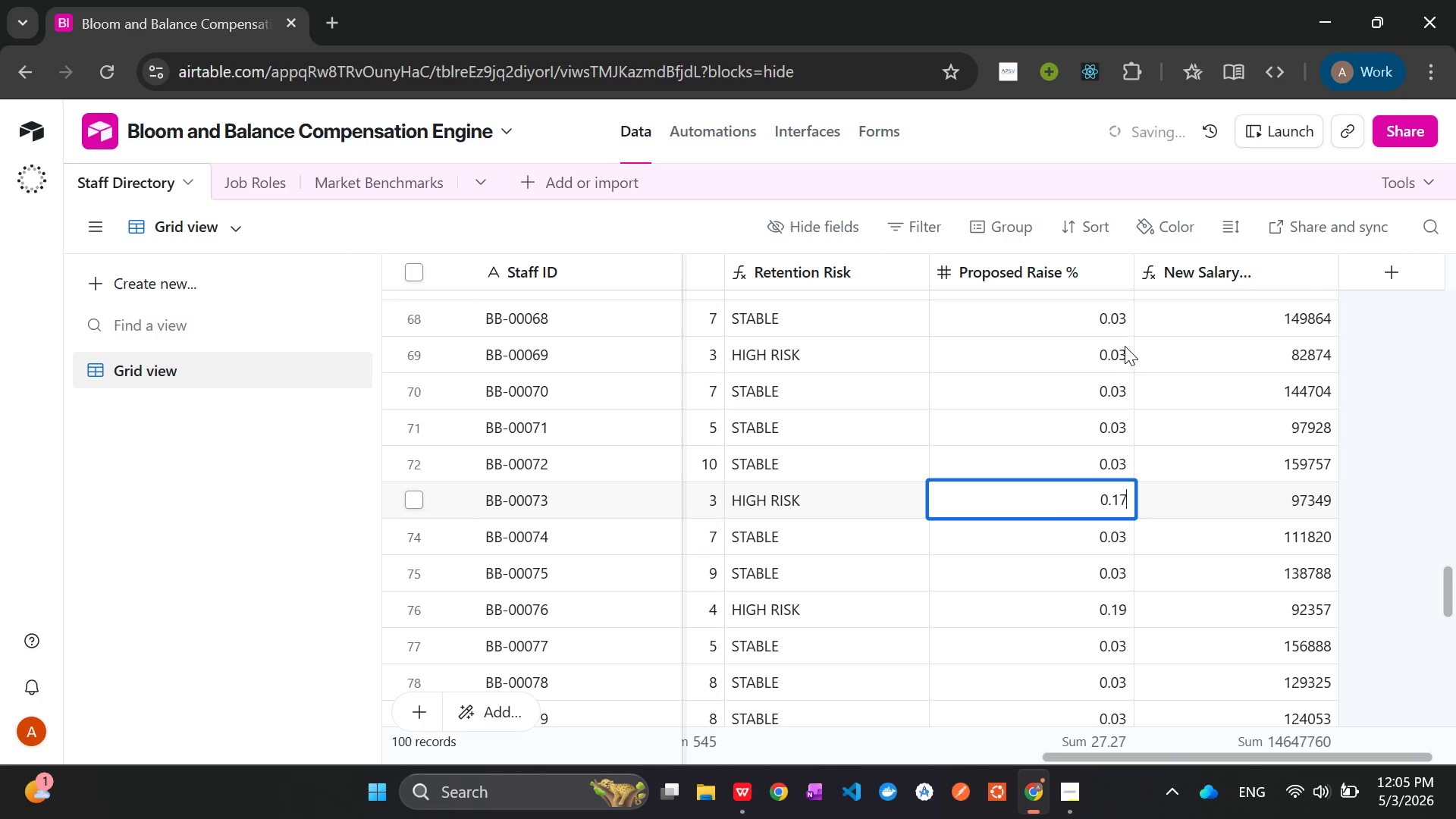 
double_click([1115, 355])
 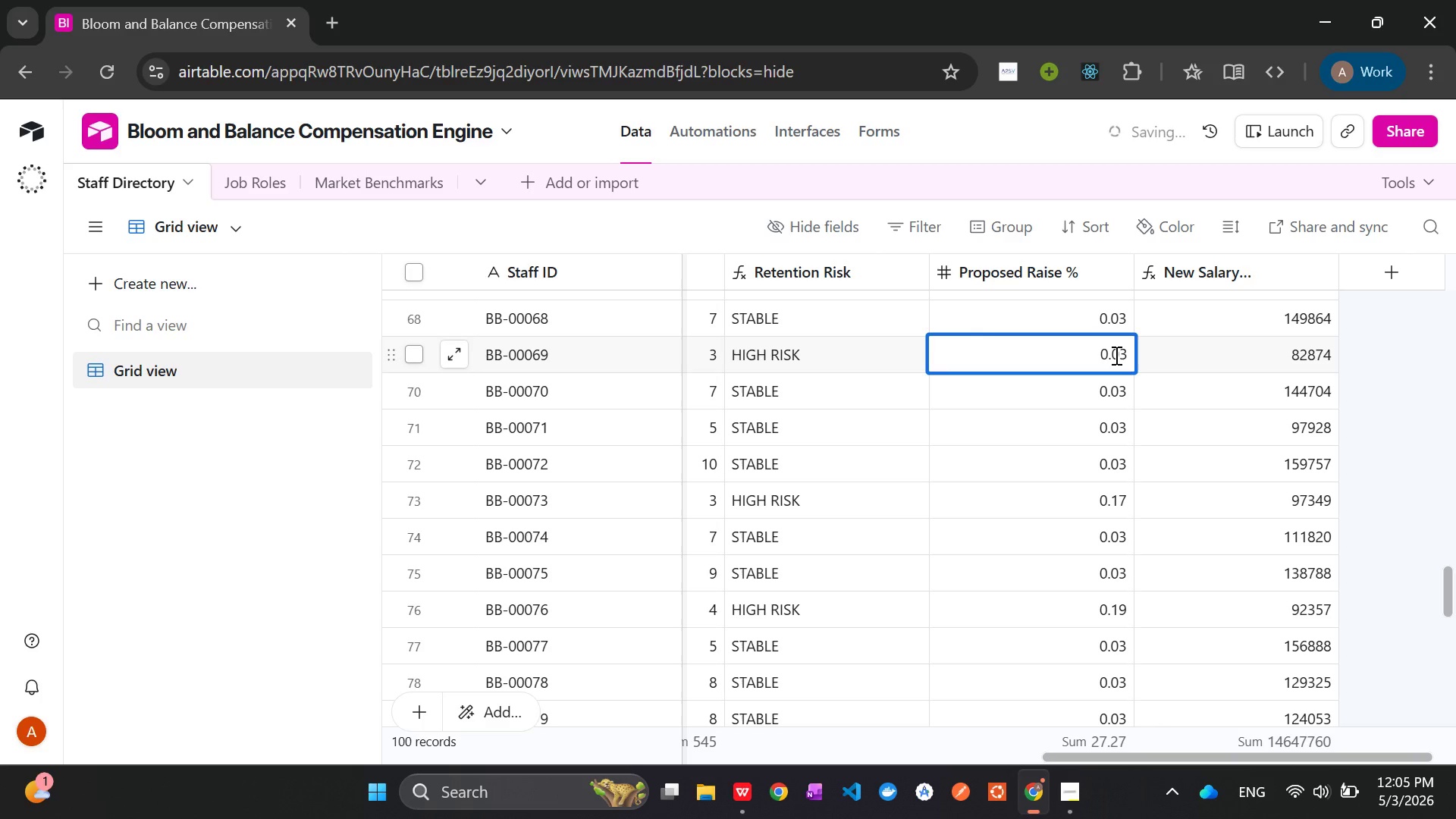 
key(Backspace)
 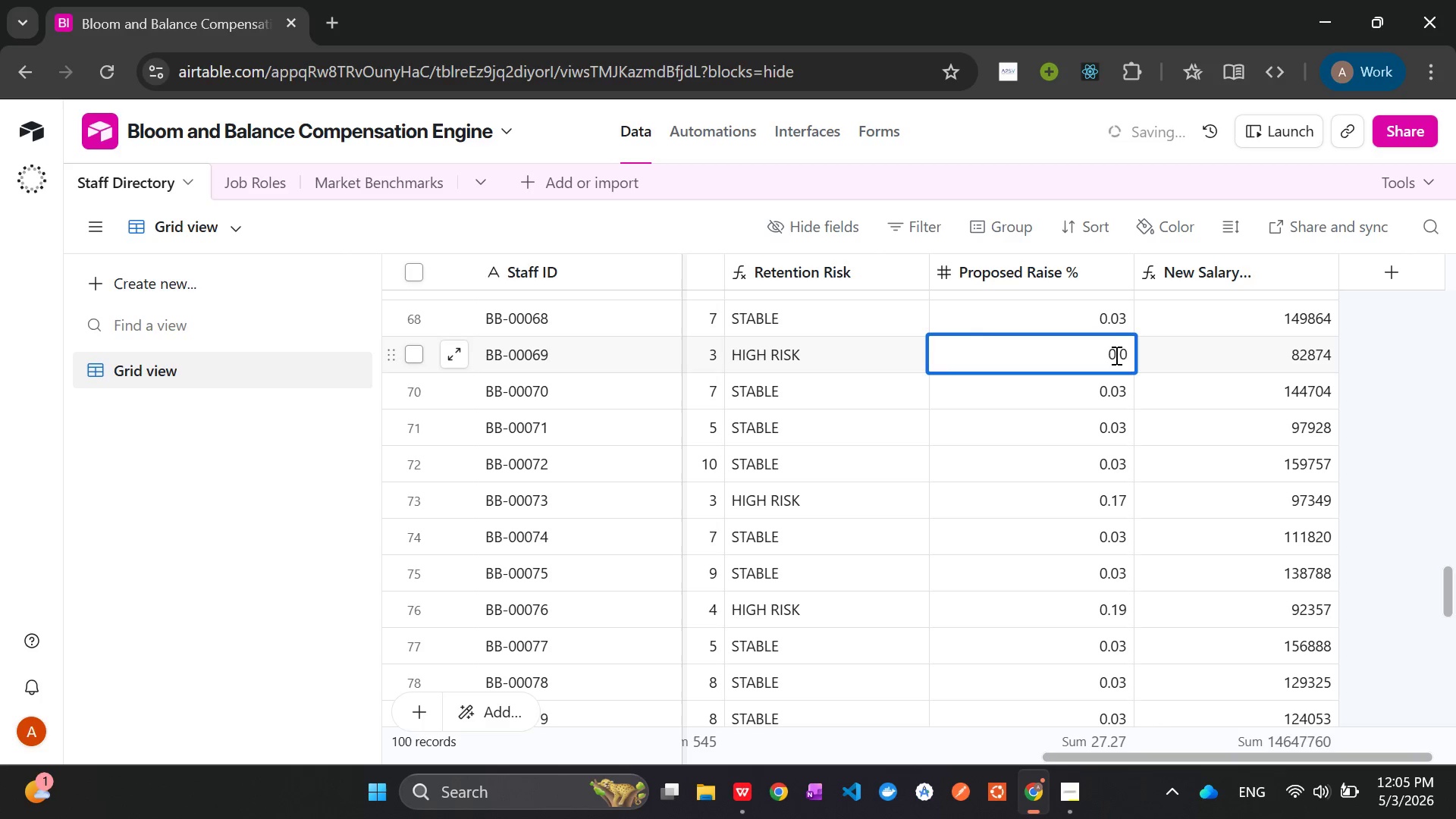 
key(Backspace)
 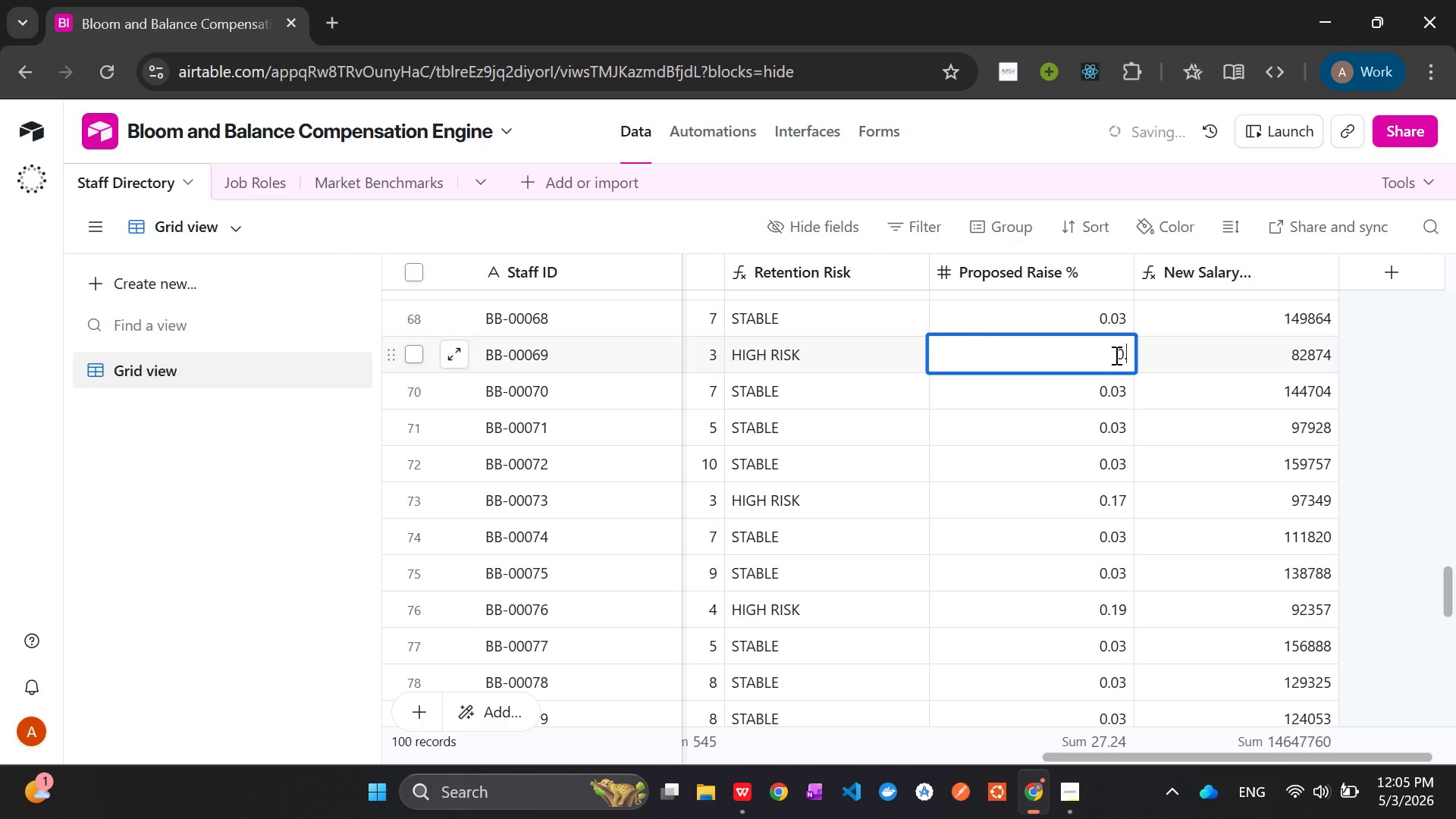 
key(2)
 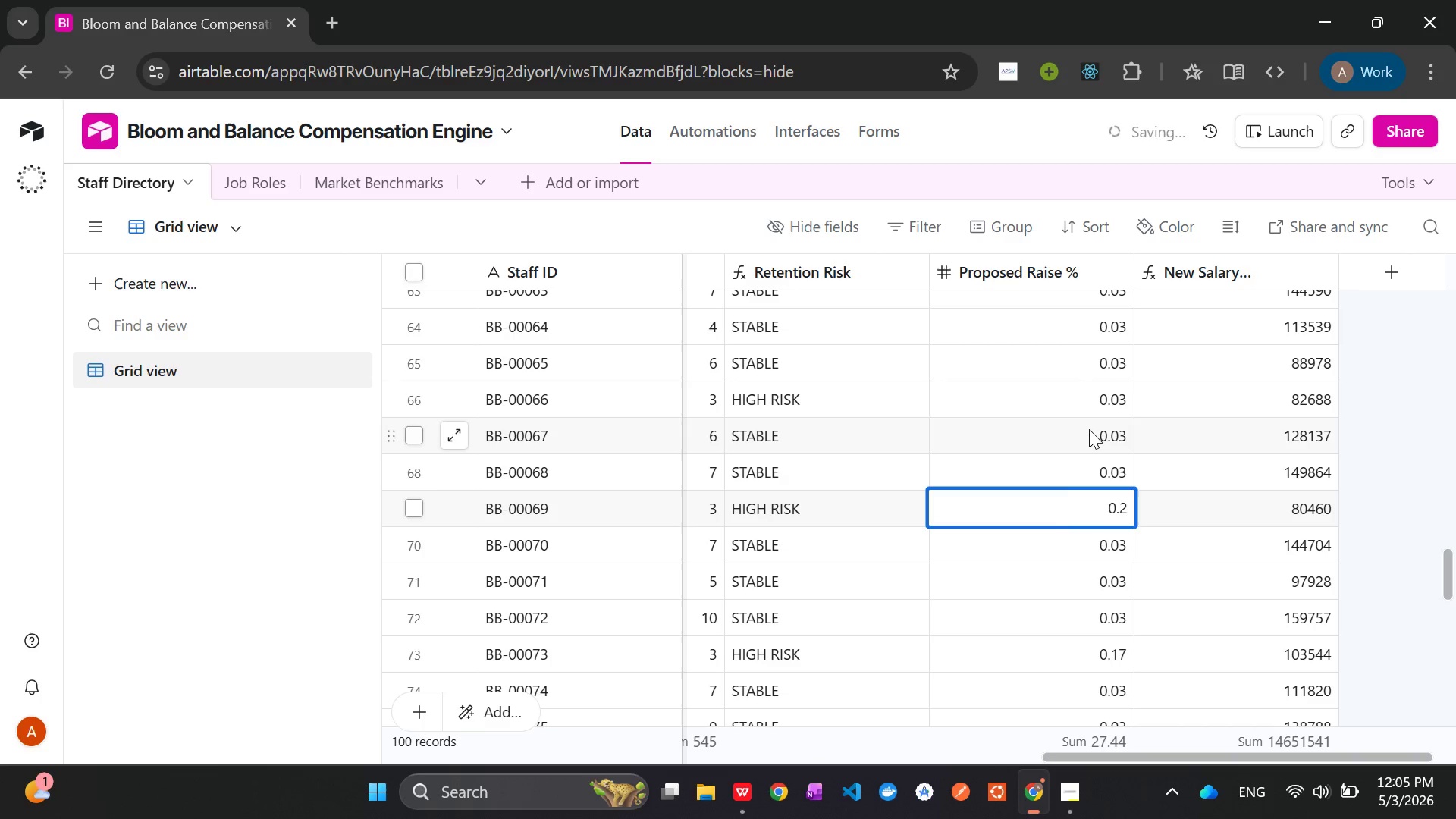 
double_click([1111, 405])
 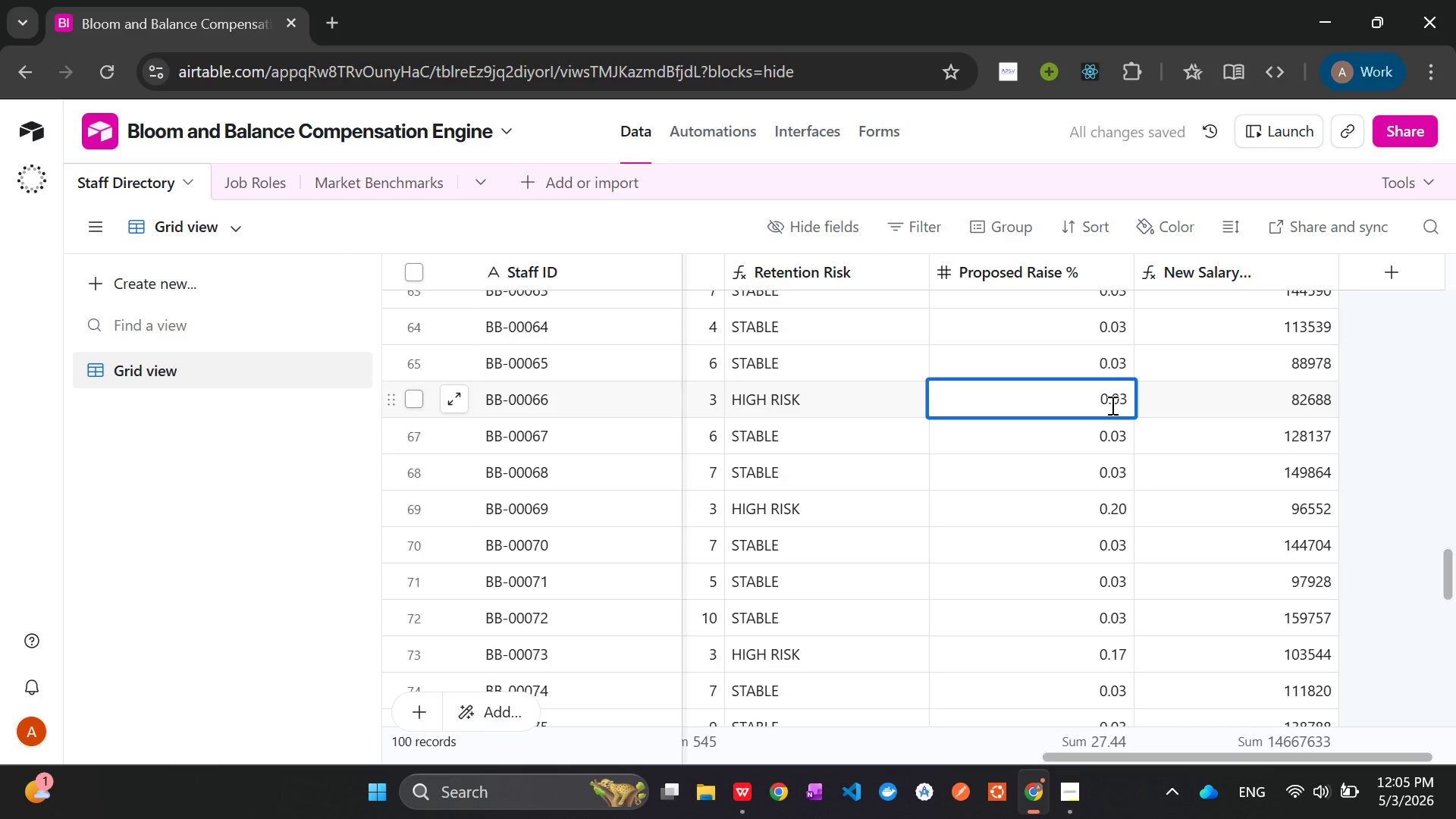 
key(Backspace)
 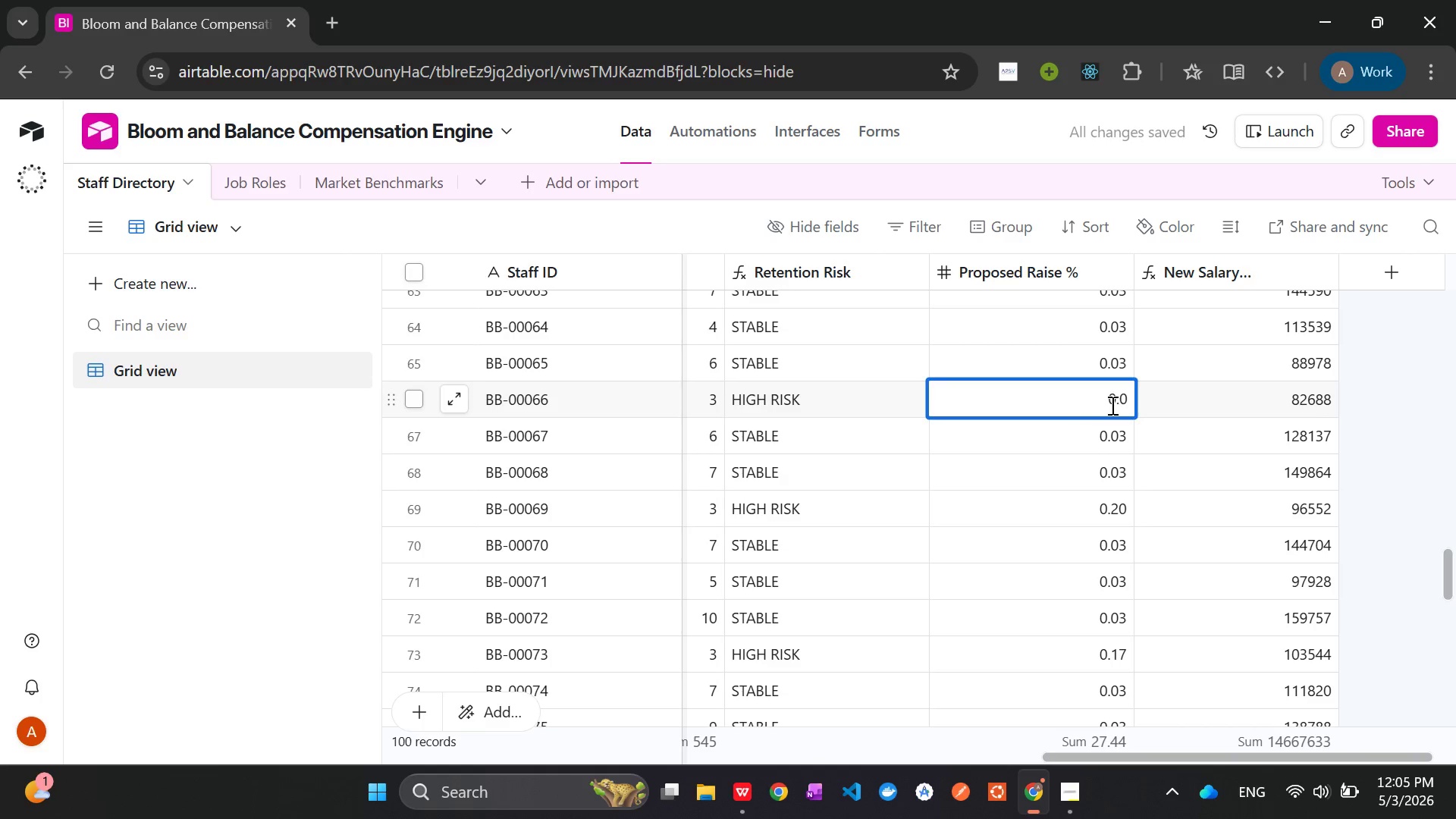 
key(Backspace)
 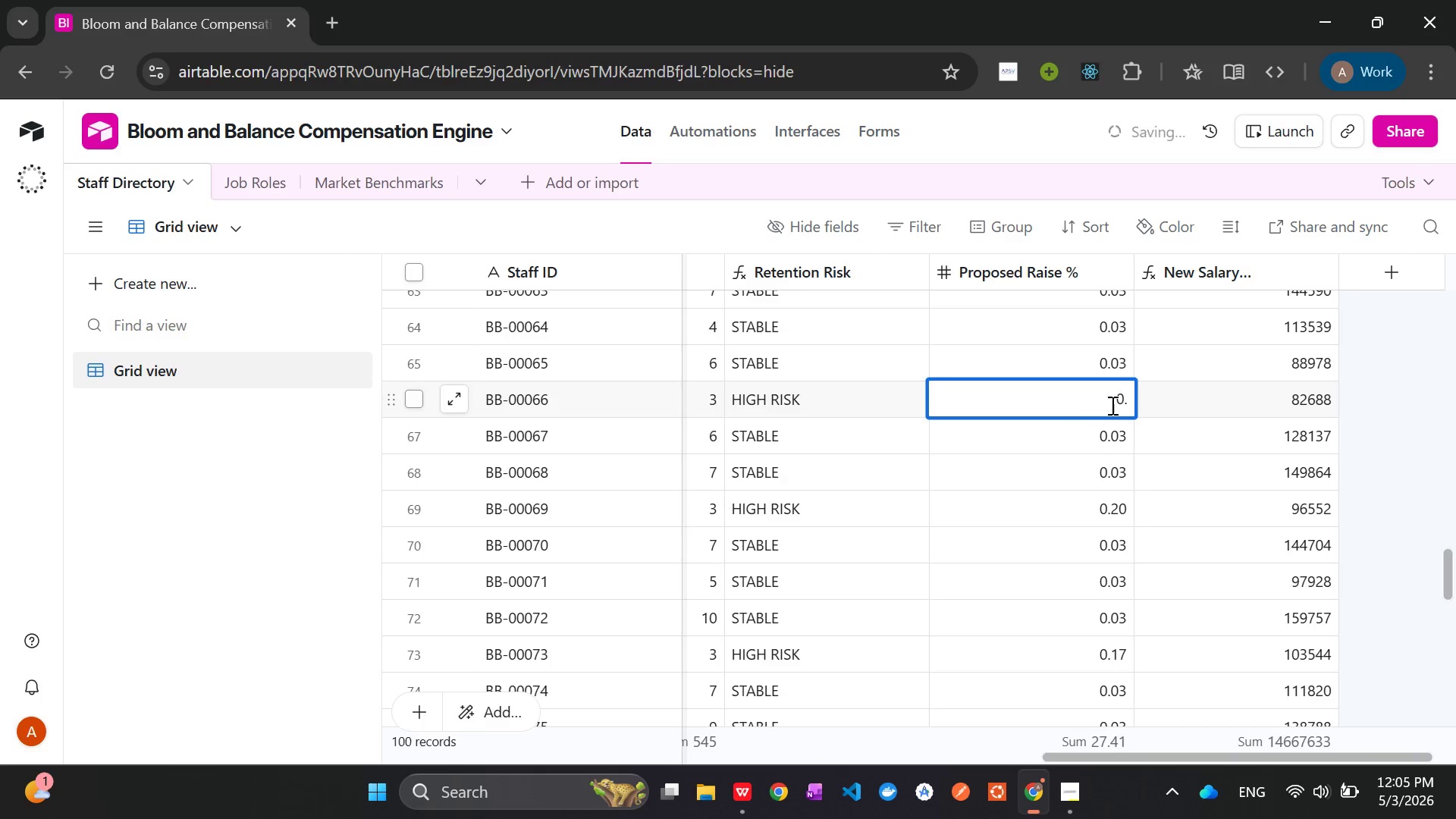 
key(2)
 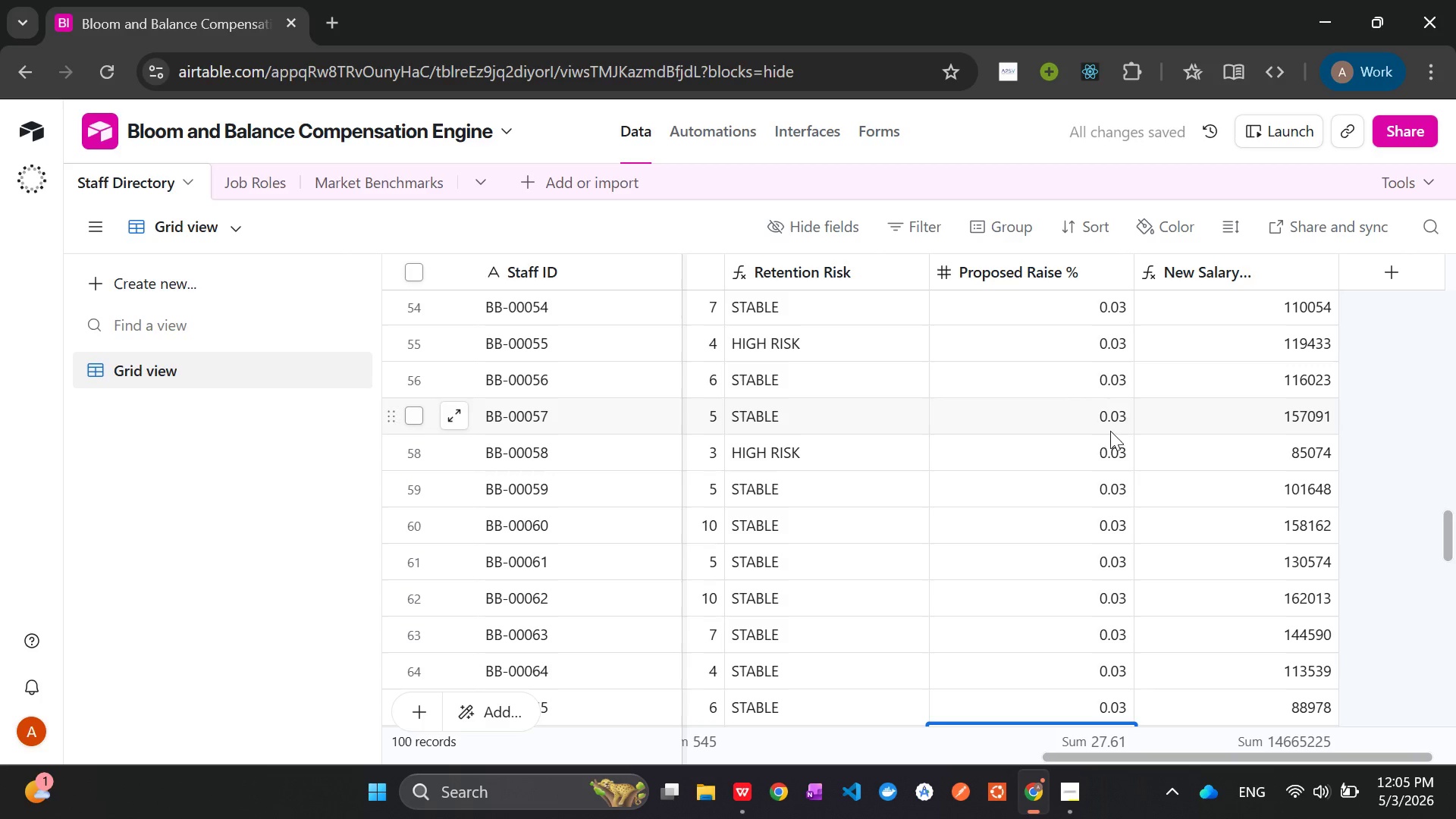 
left_click([1125, 451])
 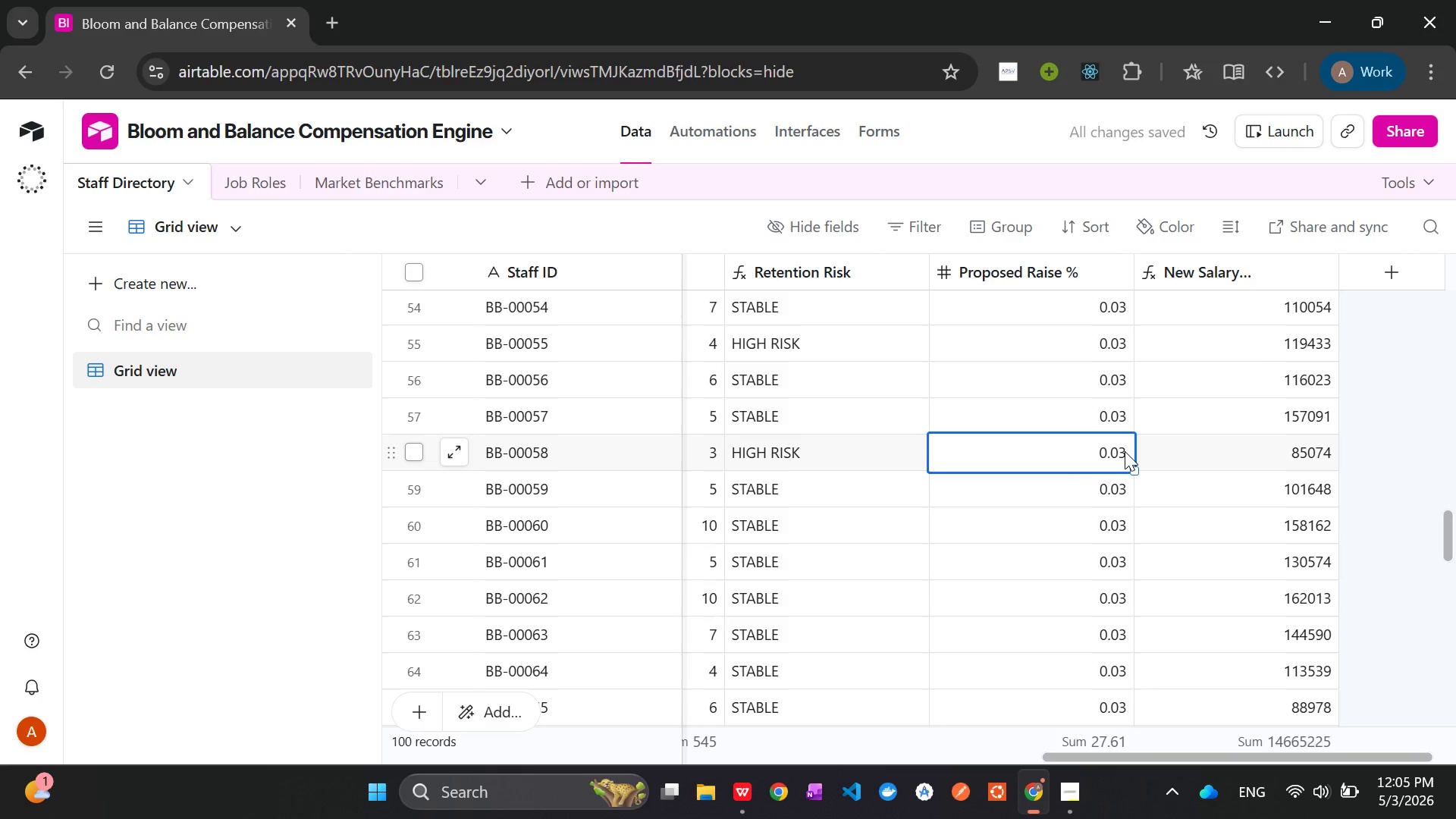 
left_click([1125, 451])
 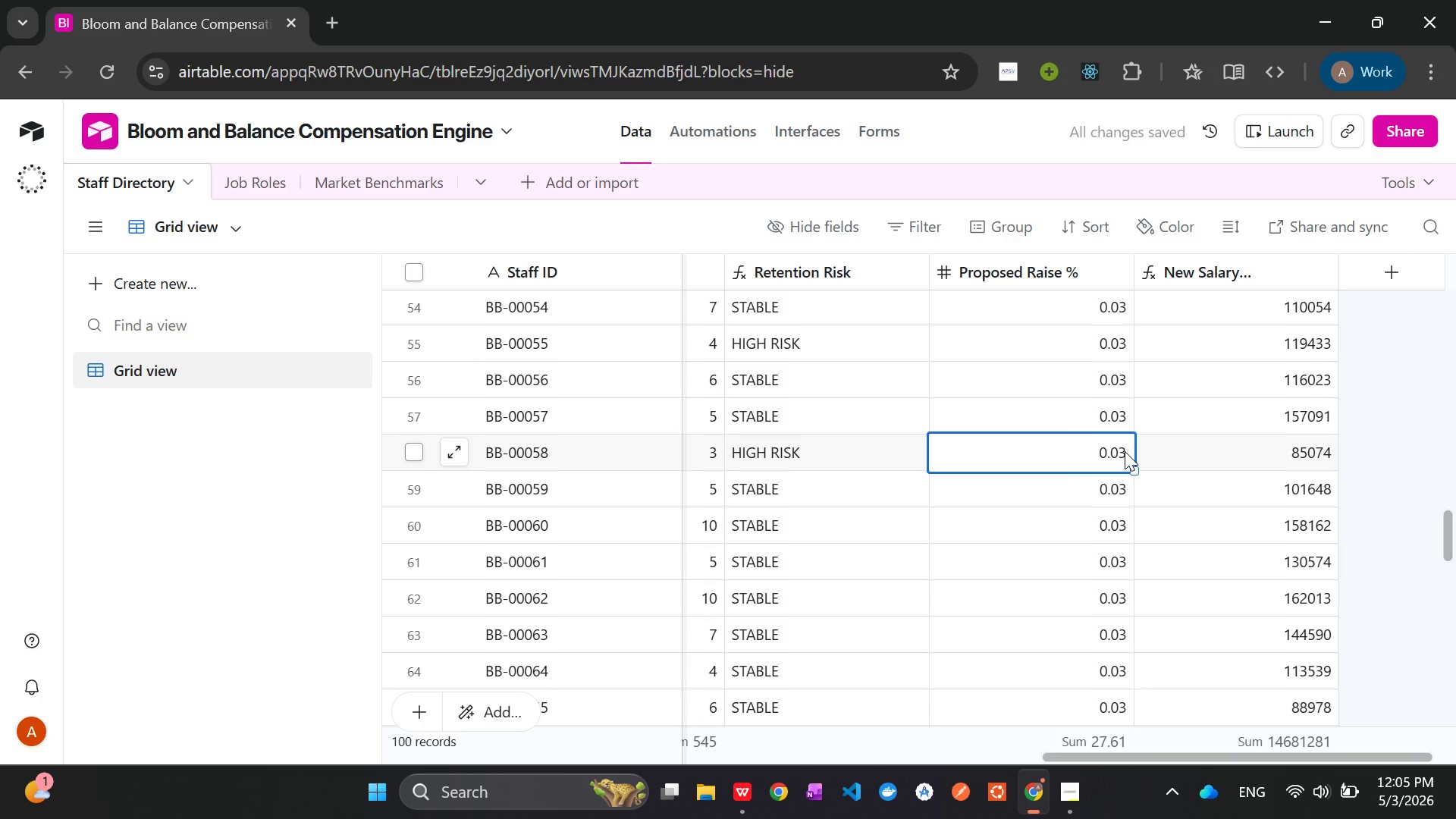 
double_click([1125, 451])
 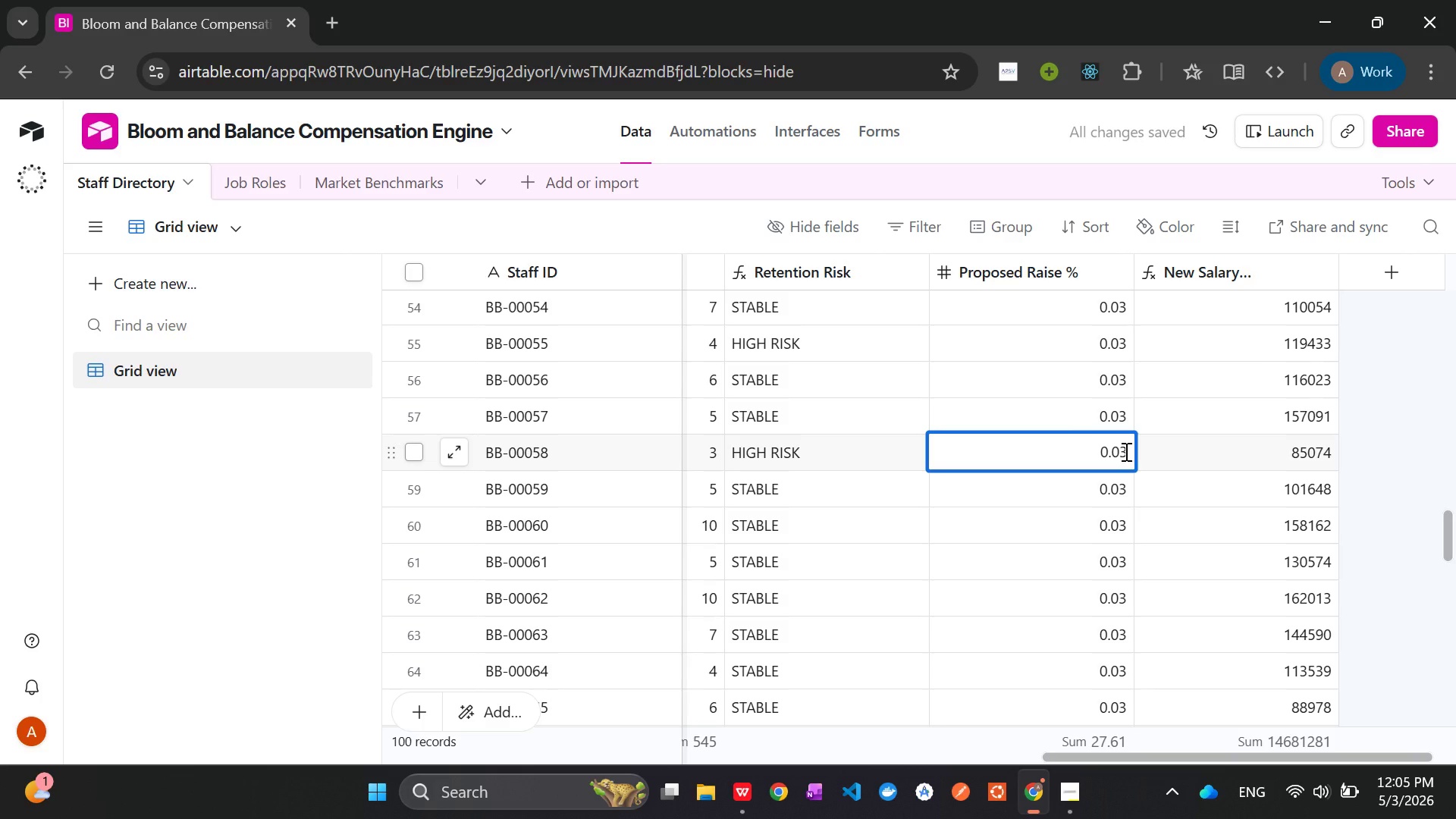 
key(Backspace)
key(Backspace)
type(25)
 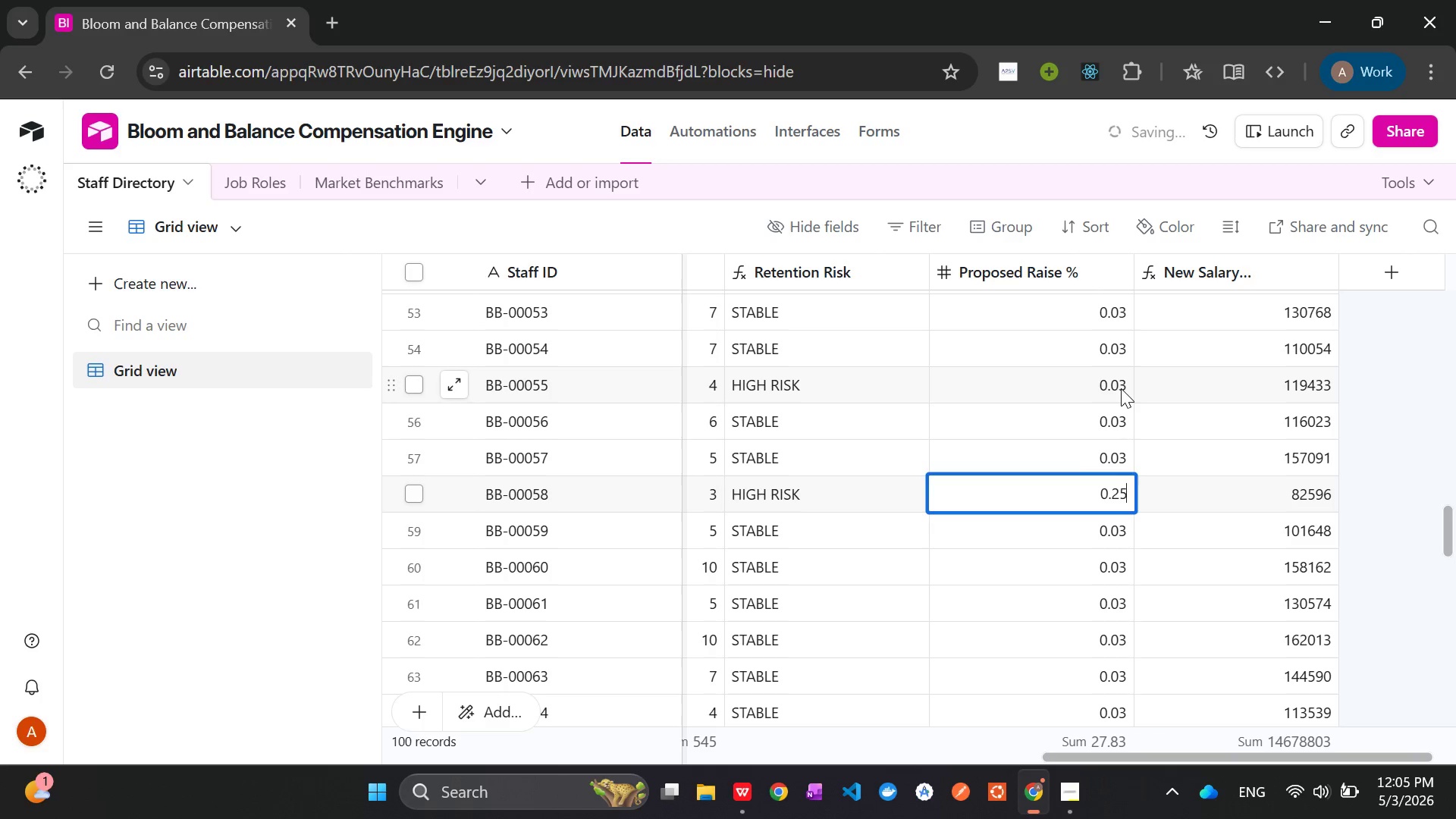 
double_click([1121, 388])
 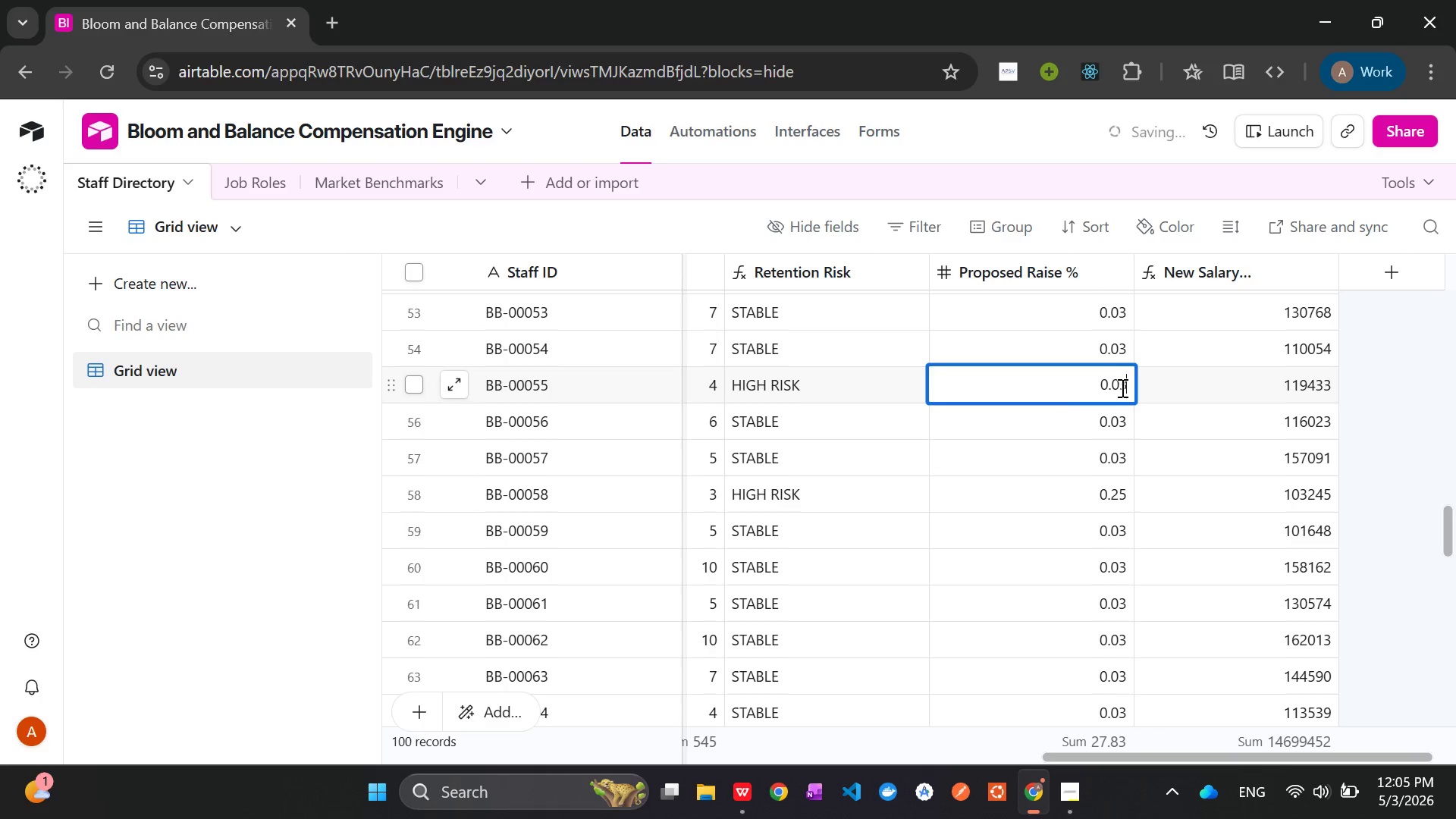 
key(Backspace)
 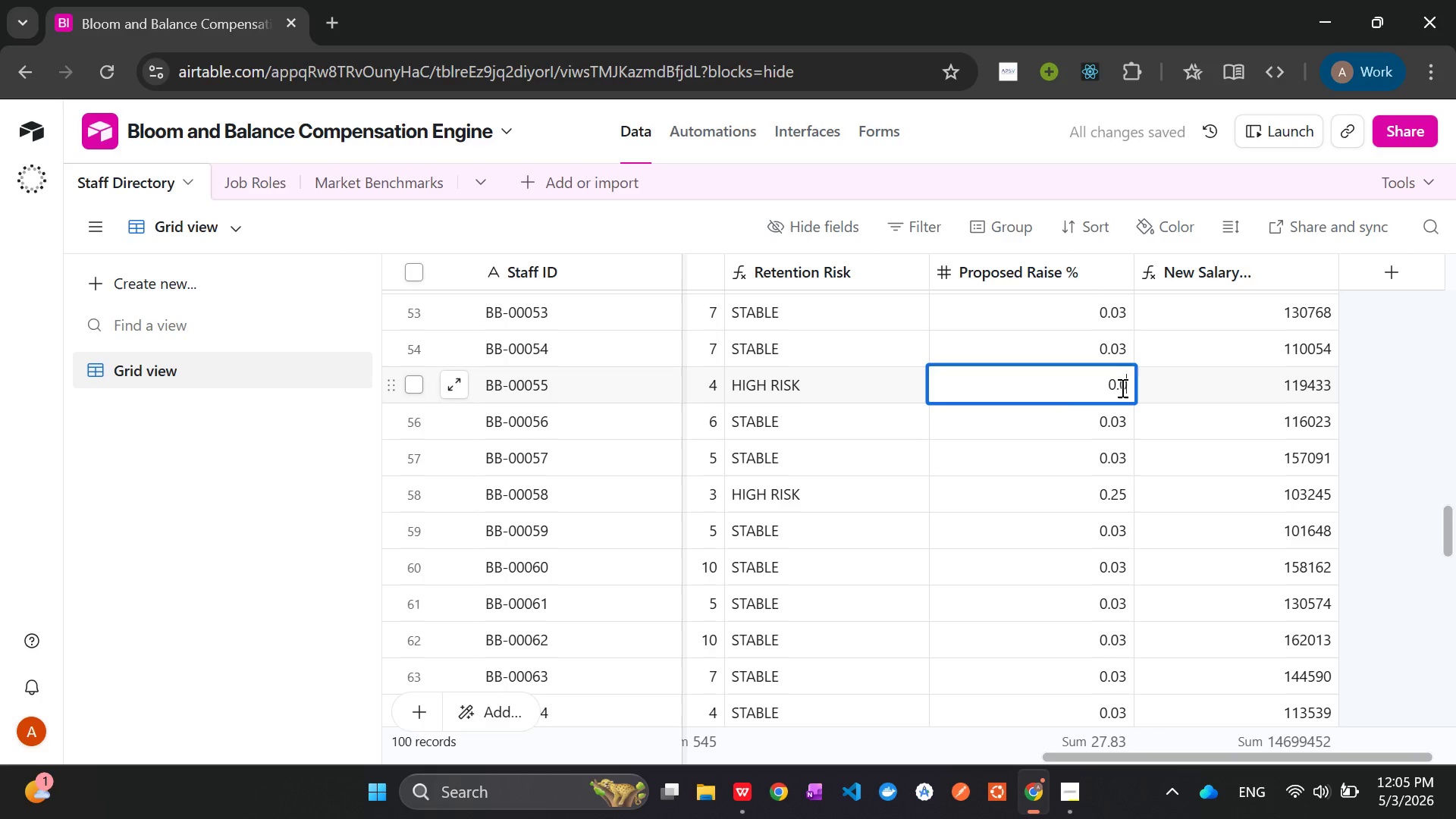 
key(Backspace)
 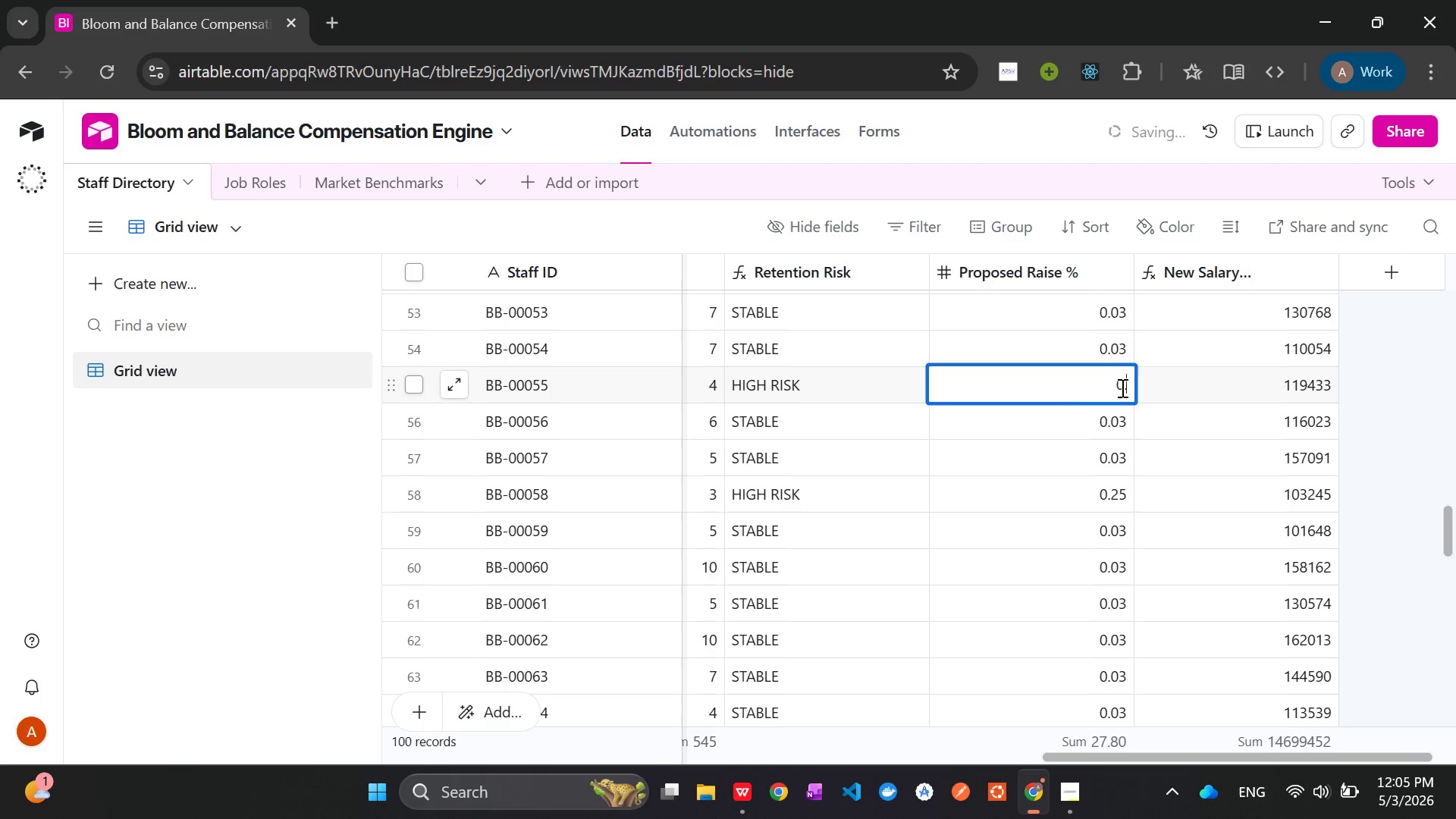 
key(2)
 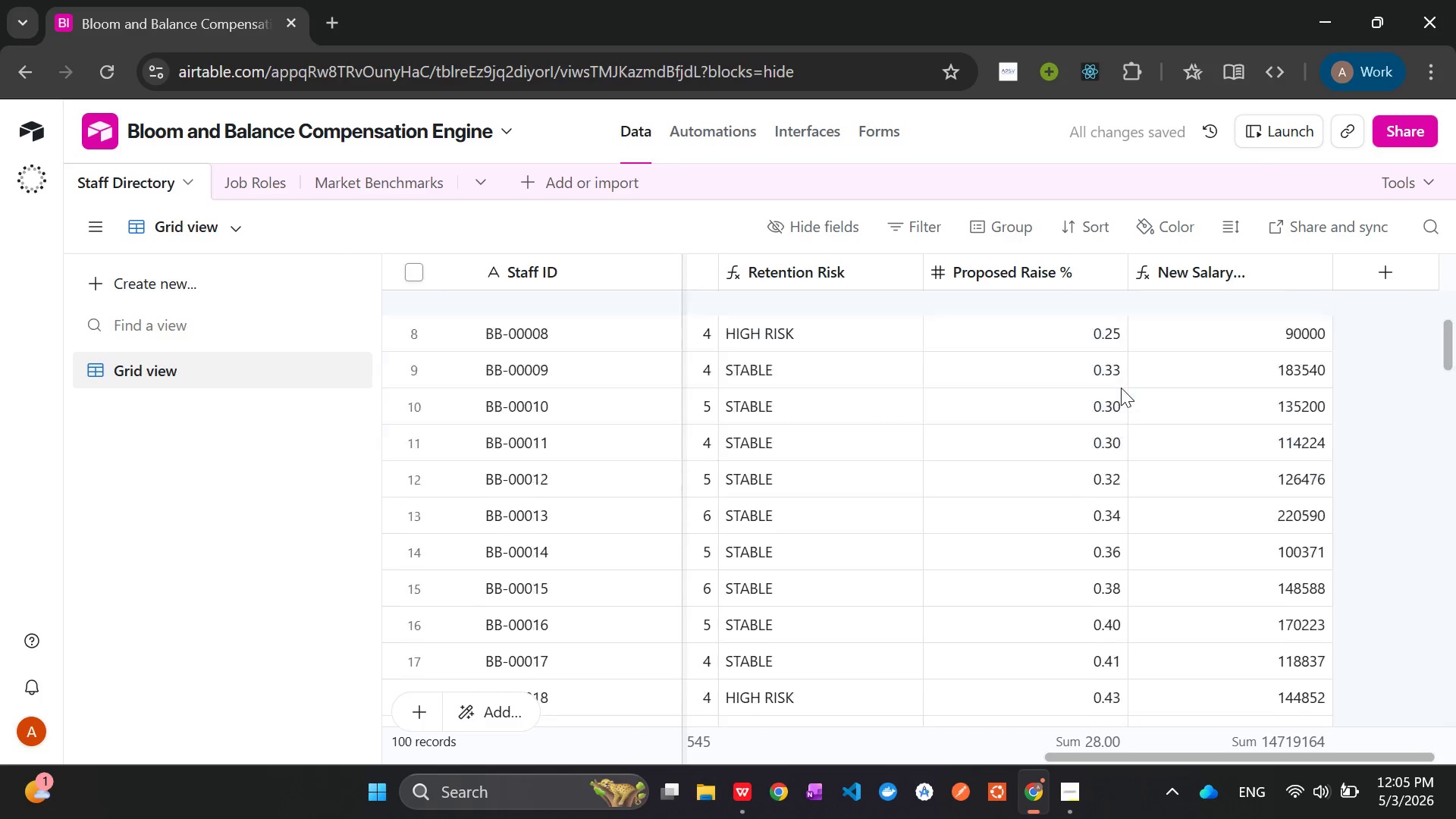 
wait(13.5)
 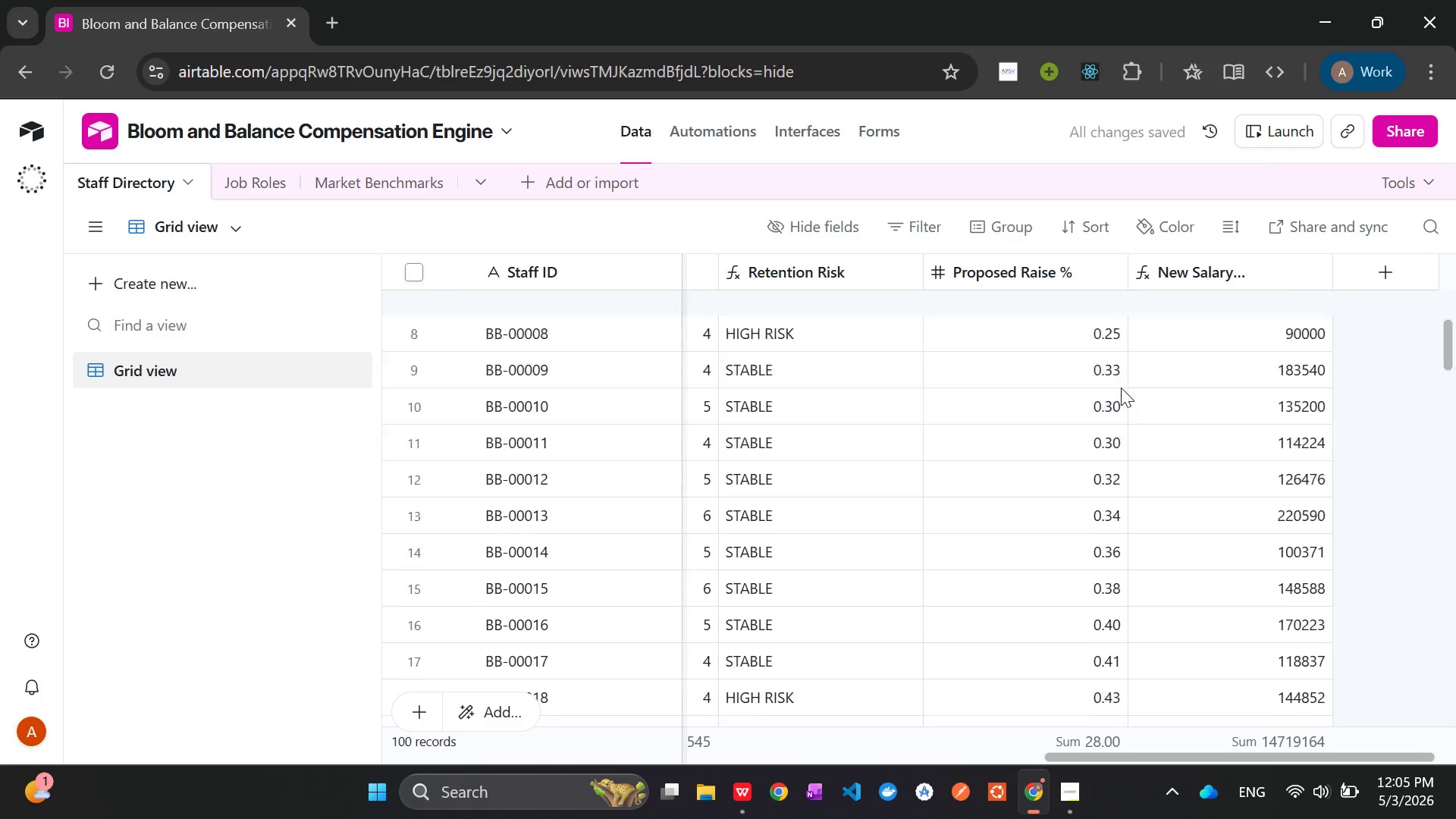 
left_click([1066, 785])